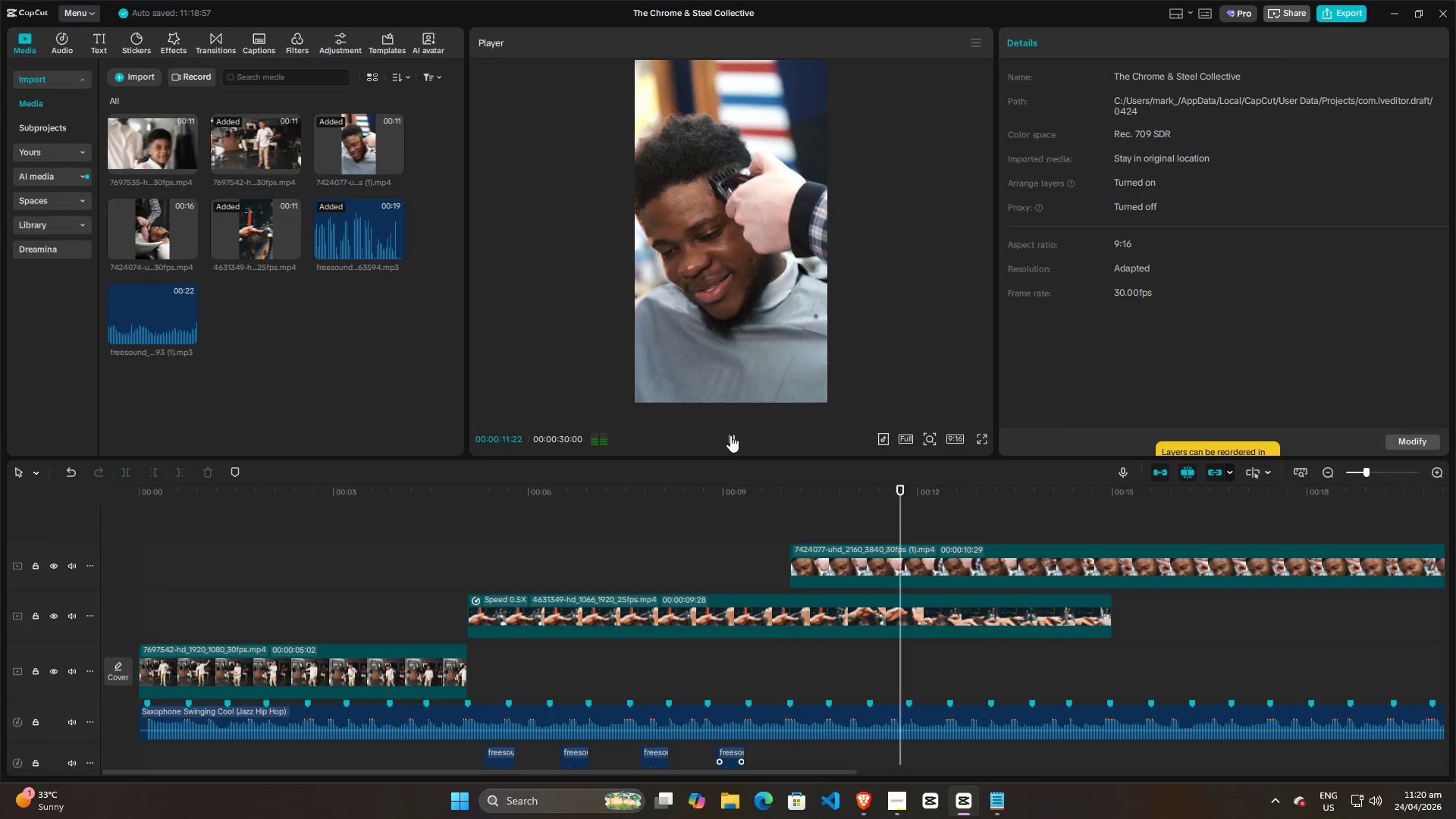 
left_click([730, 435])
 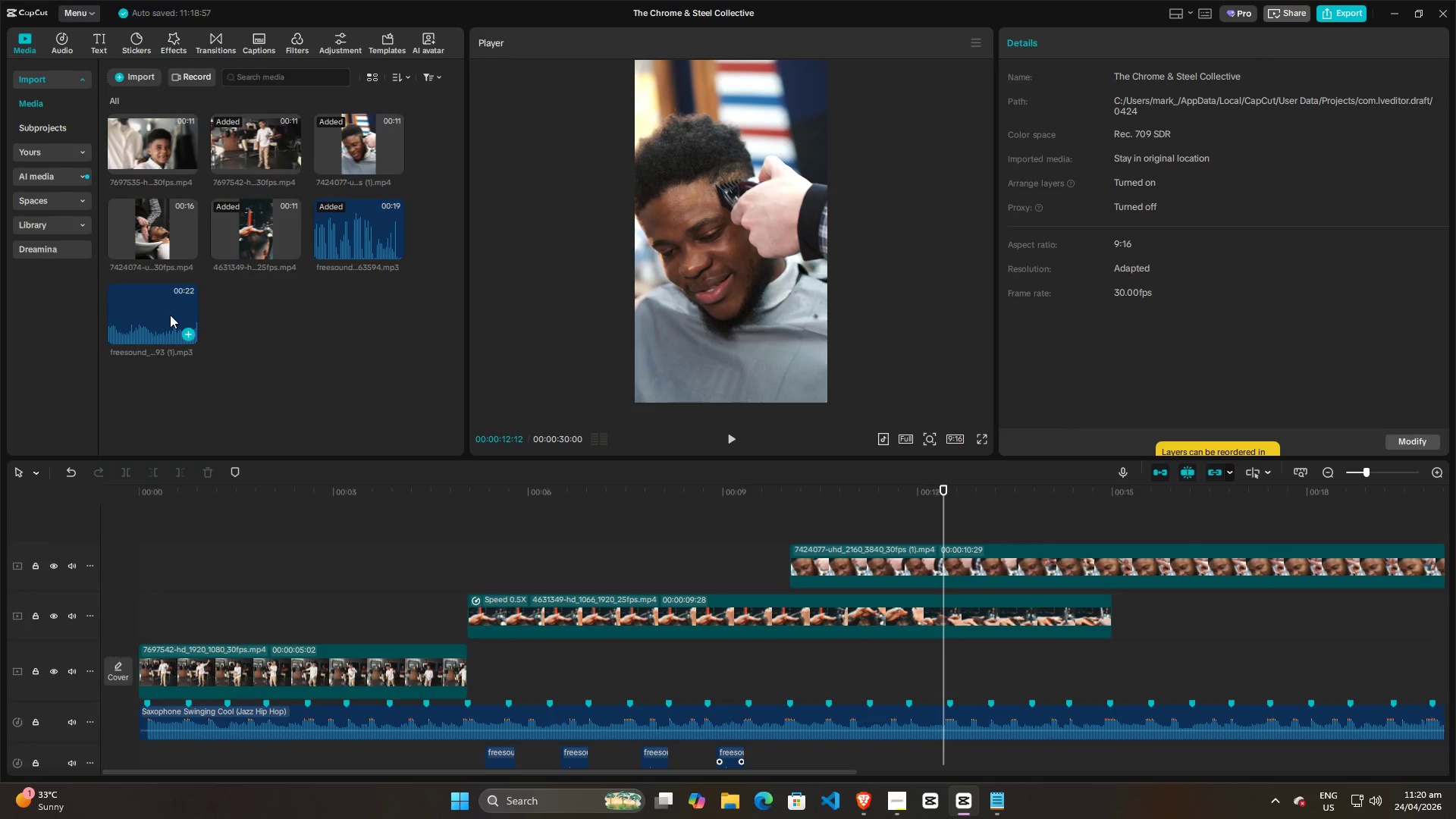 
left_click_drag(start_coordinate=[159, 313], to_coordinate=[789, 721])
 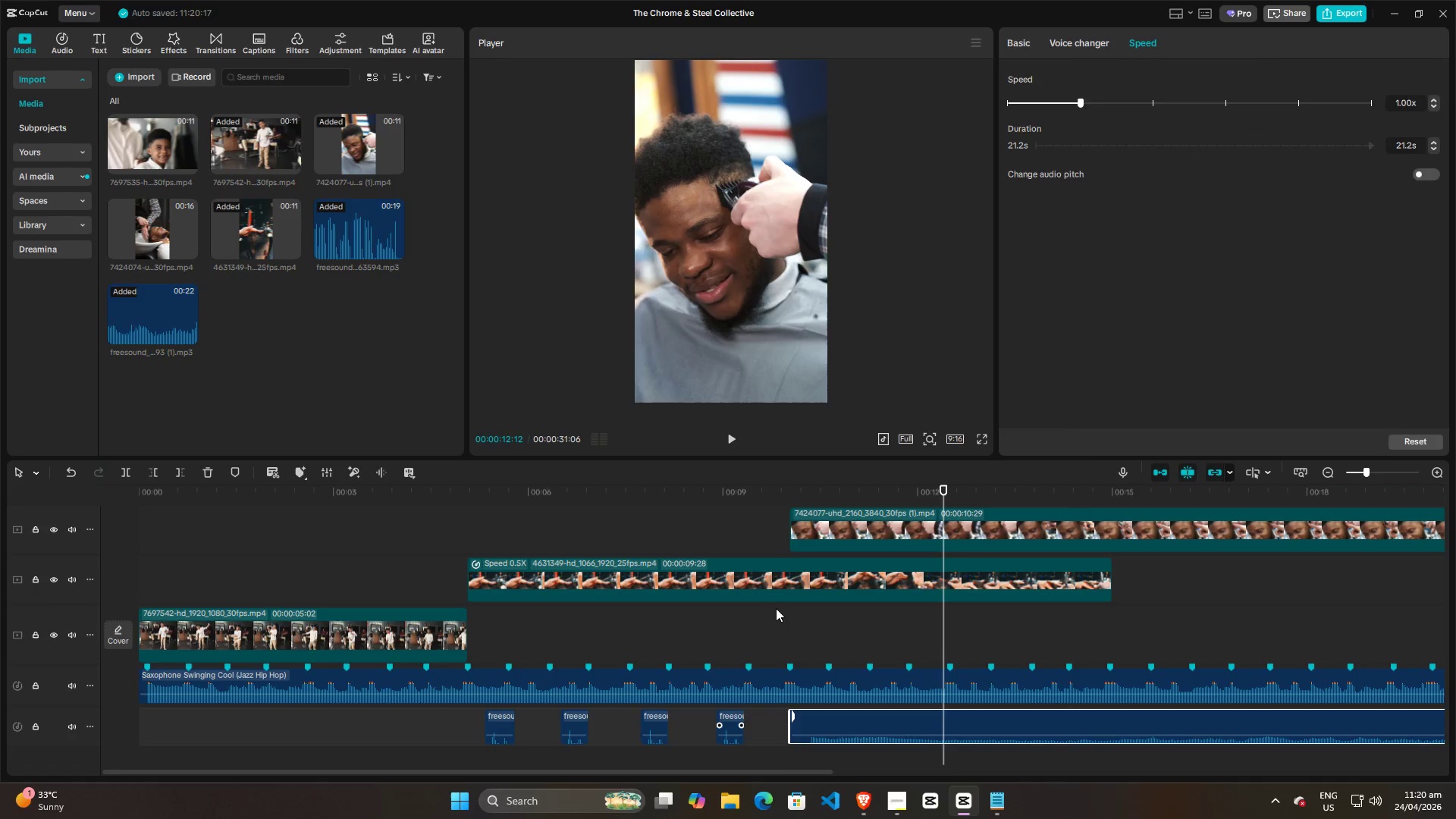 
scroll: coordinate [900, 634], scroll_direction: down, amount: 3.0
 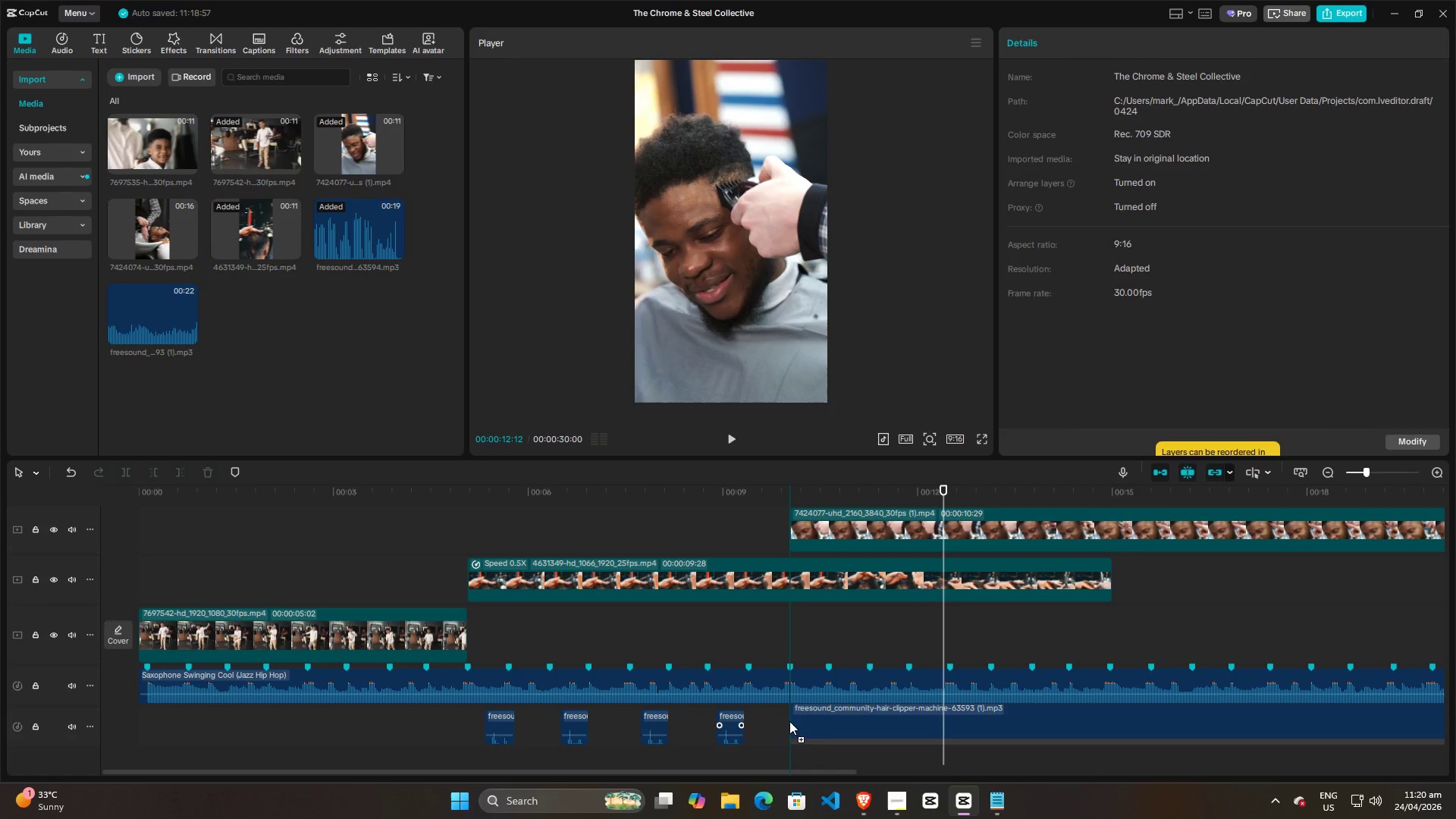 
left_click([776, 608])
 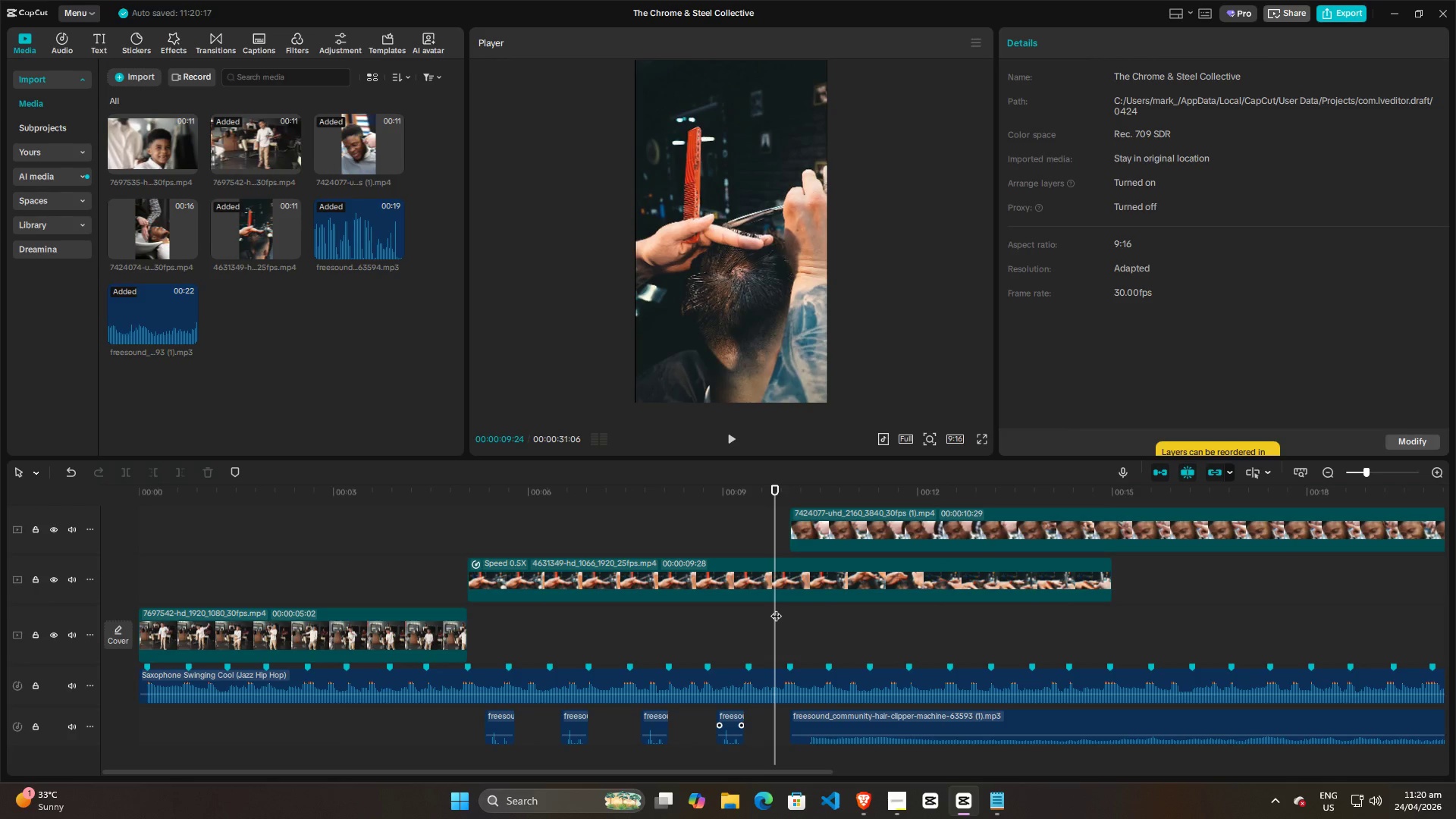 
key(Space)
 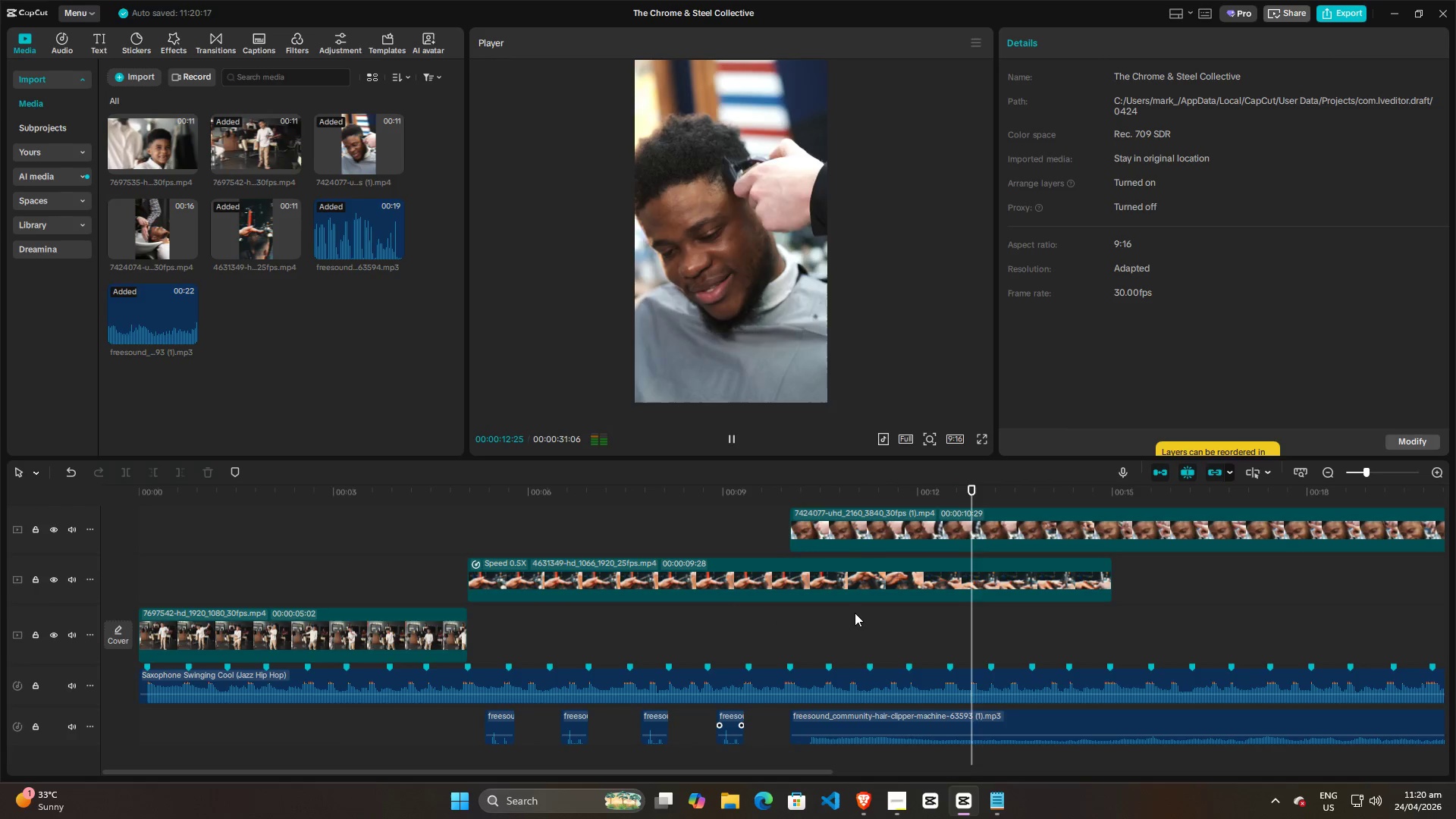 
key(Space)
 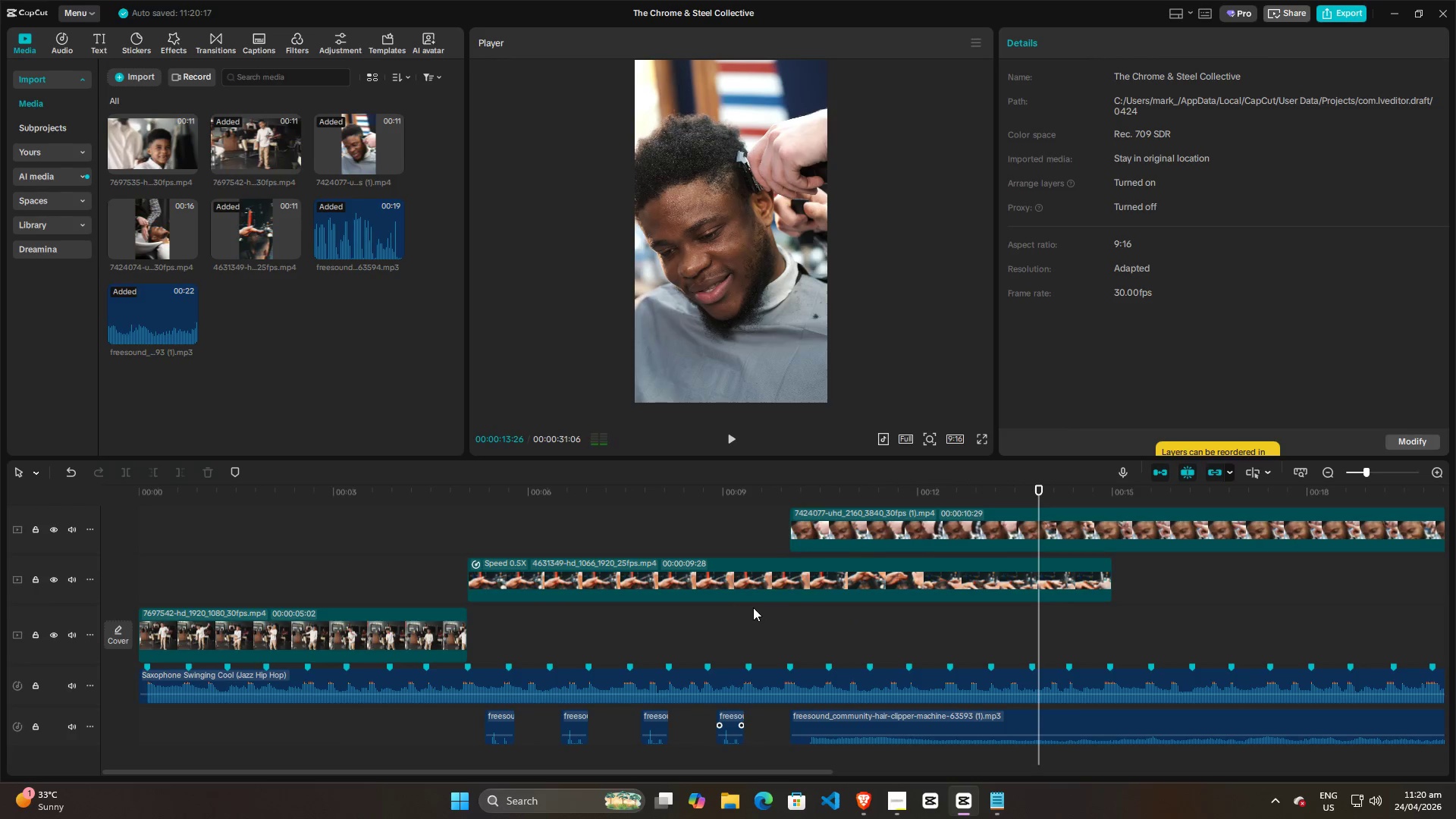 
left_click([752, 607])
 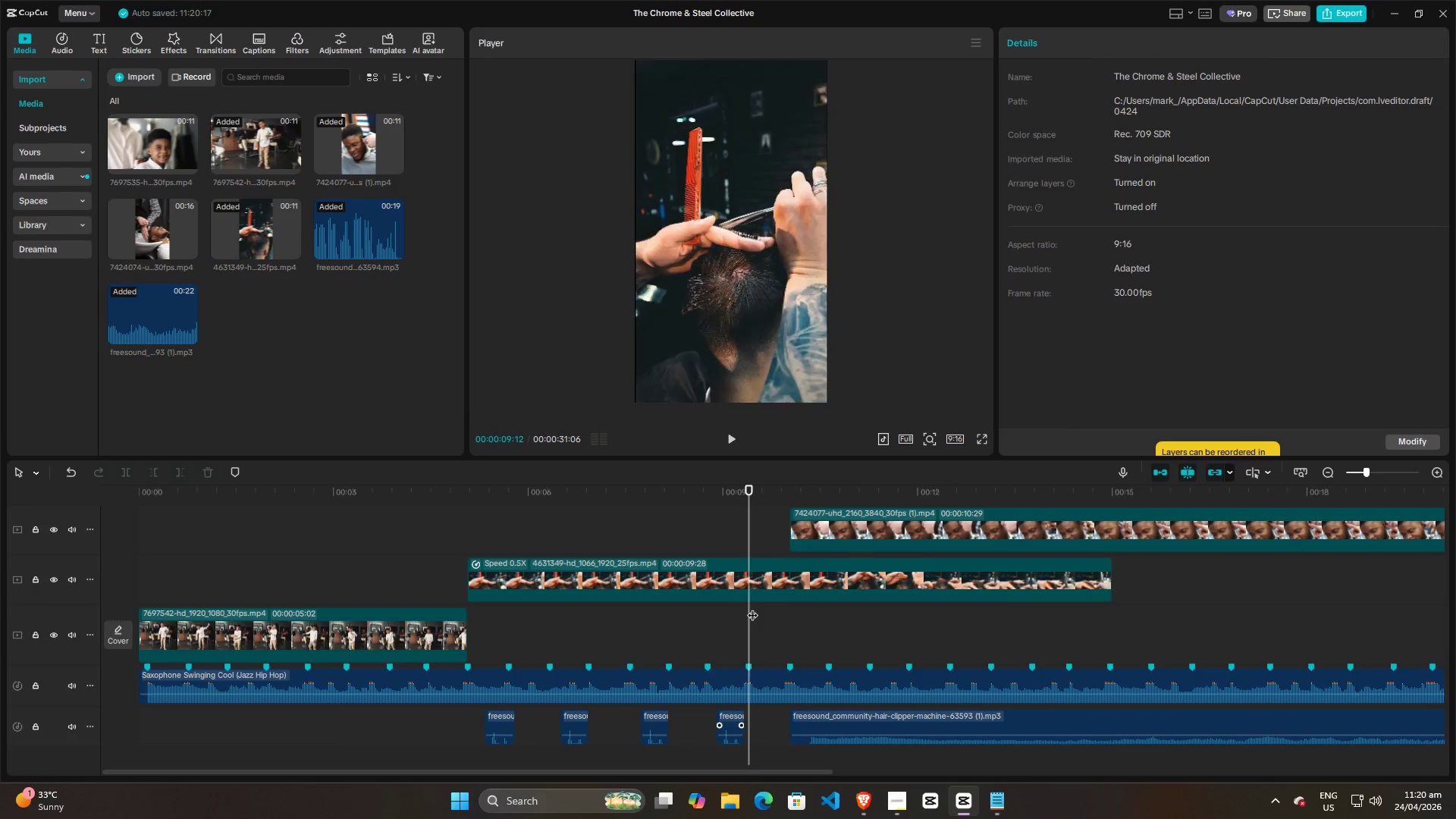 
key(Space)
 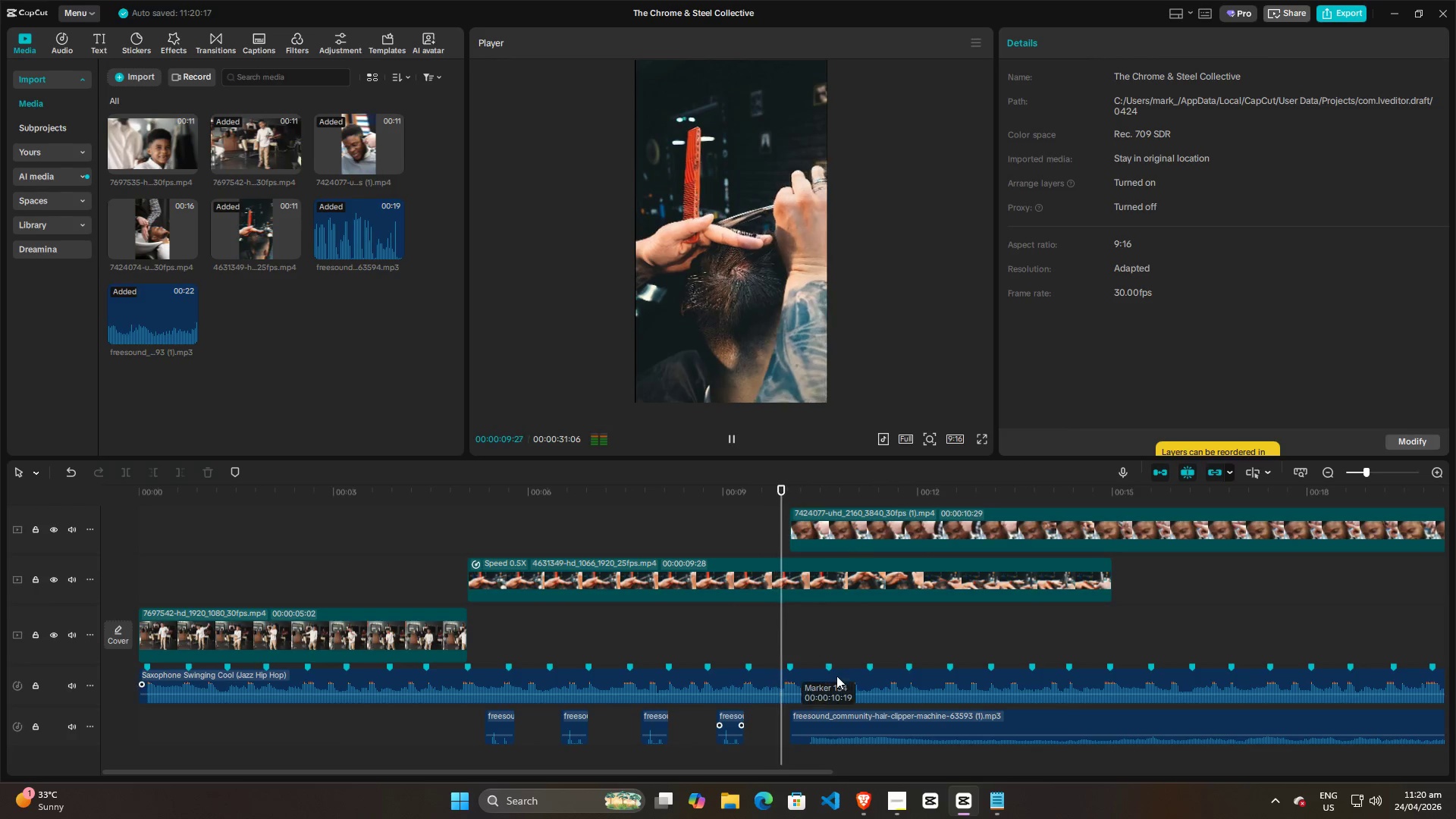 
key(Space)
 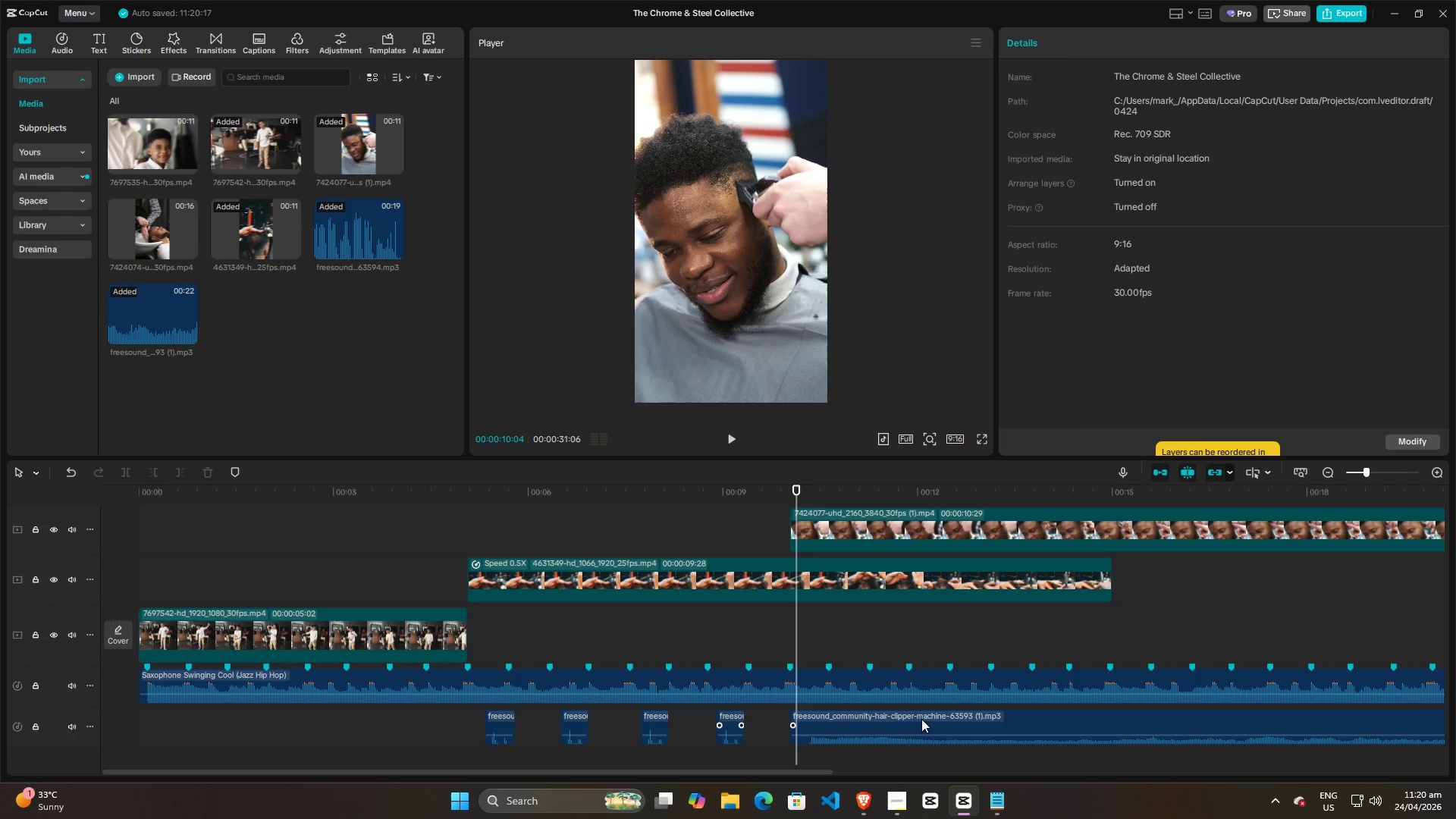 
left_click_drag(start_coordinate=[921, 717], to_coordinate=[918, 755])
 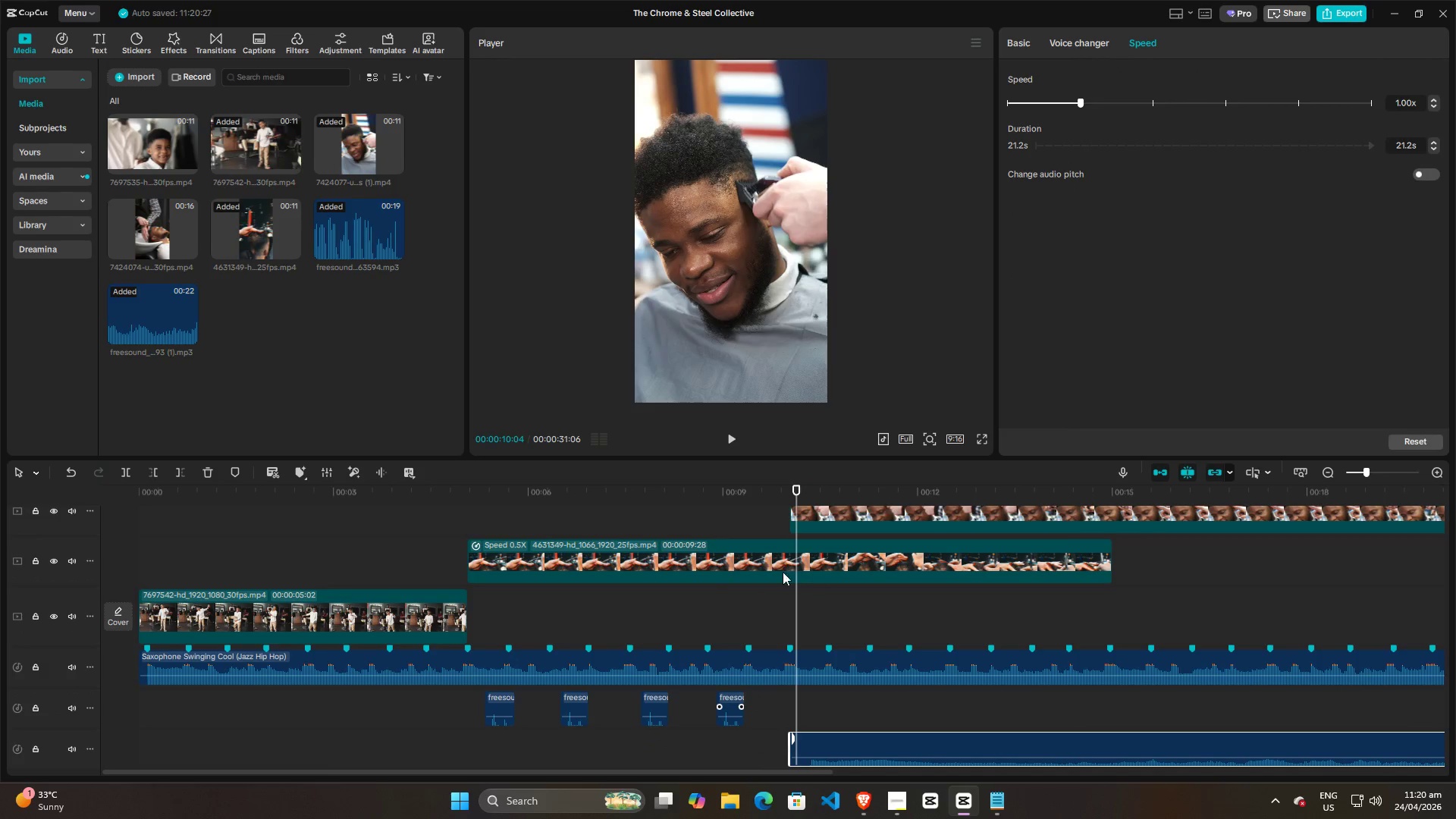 
left_click([768, 572])
 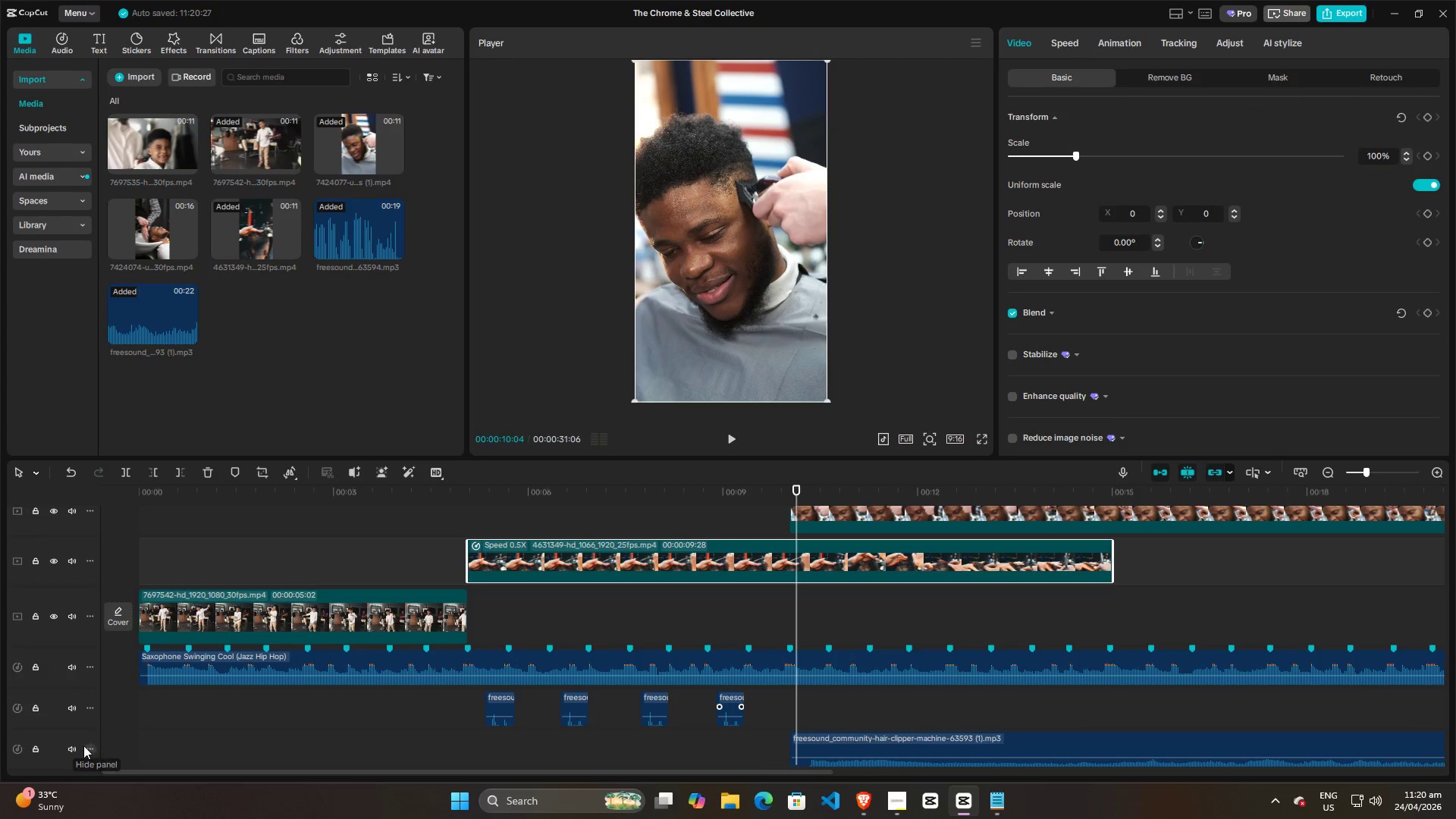 
left_click([75, 747])
 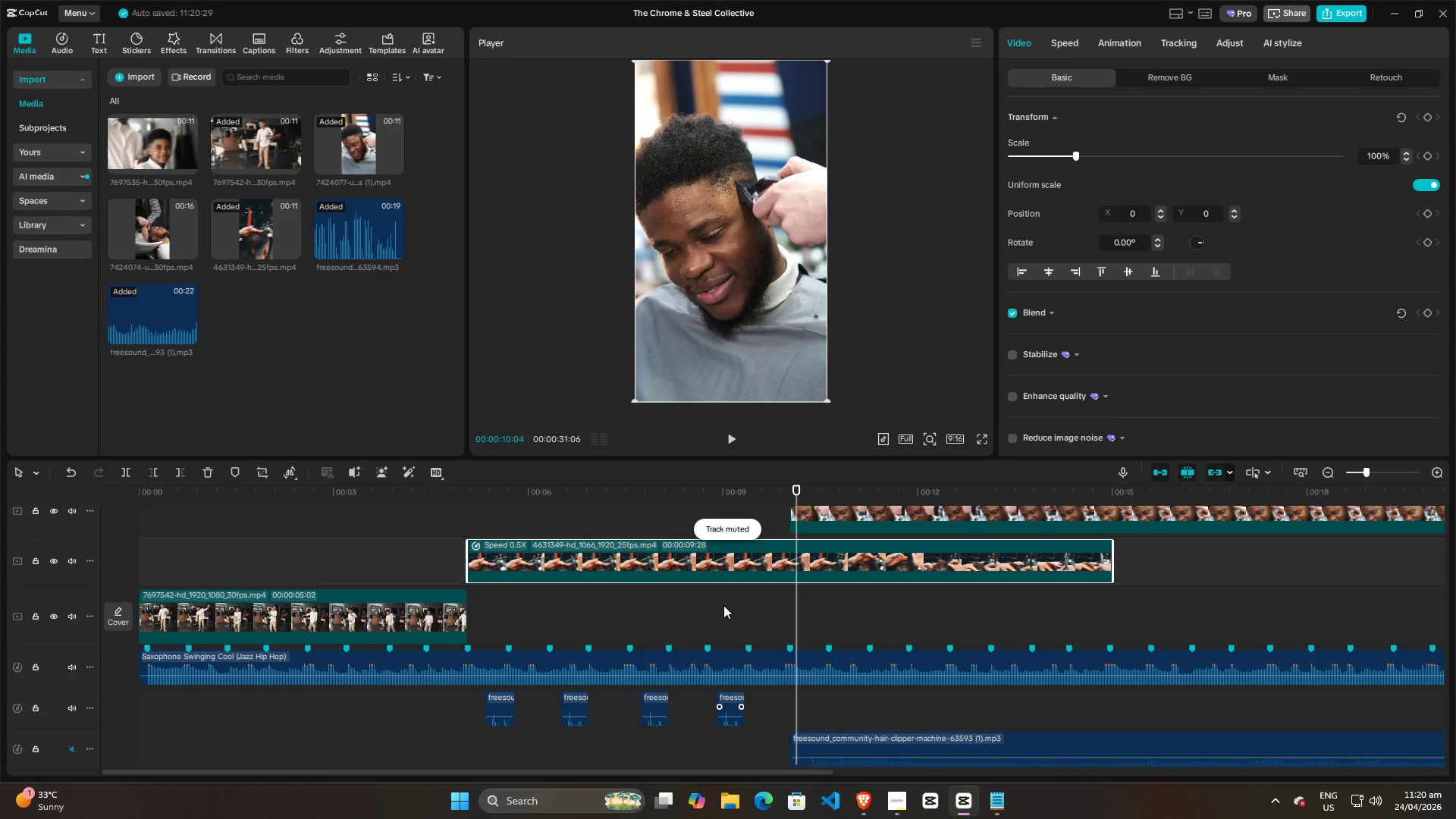 
key(Space)
 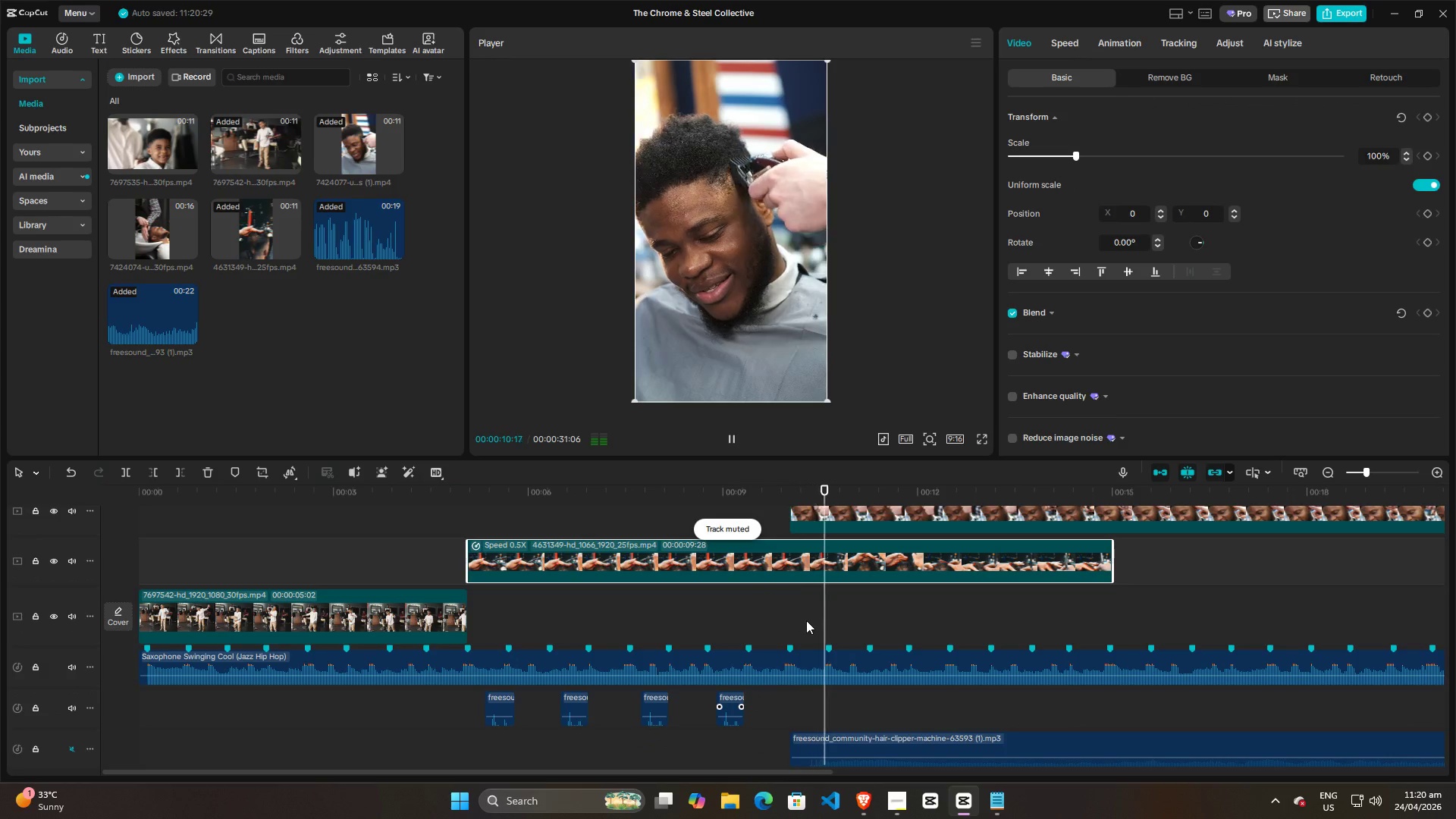 
key(Space)
 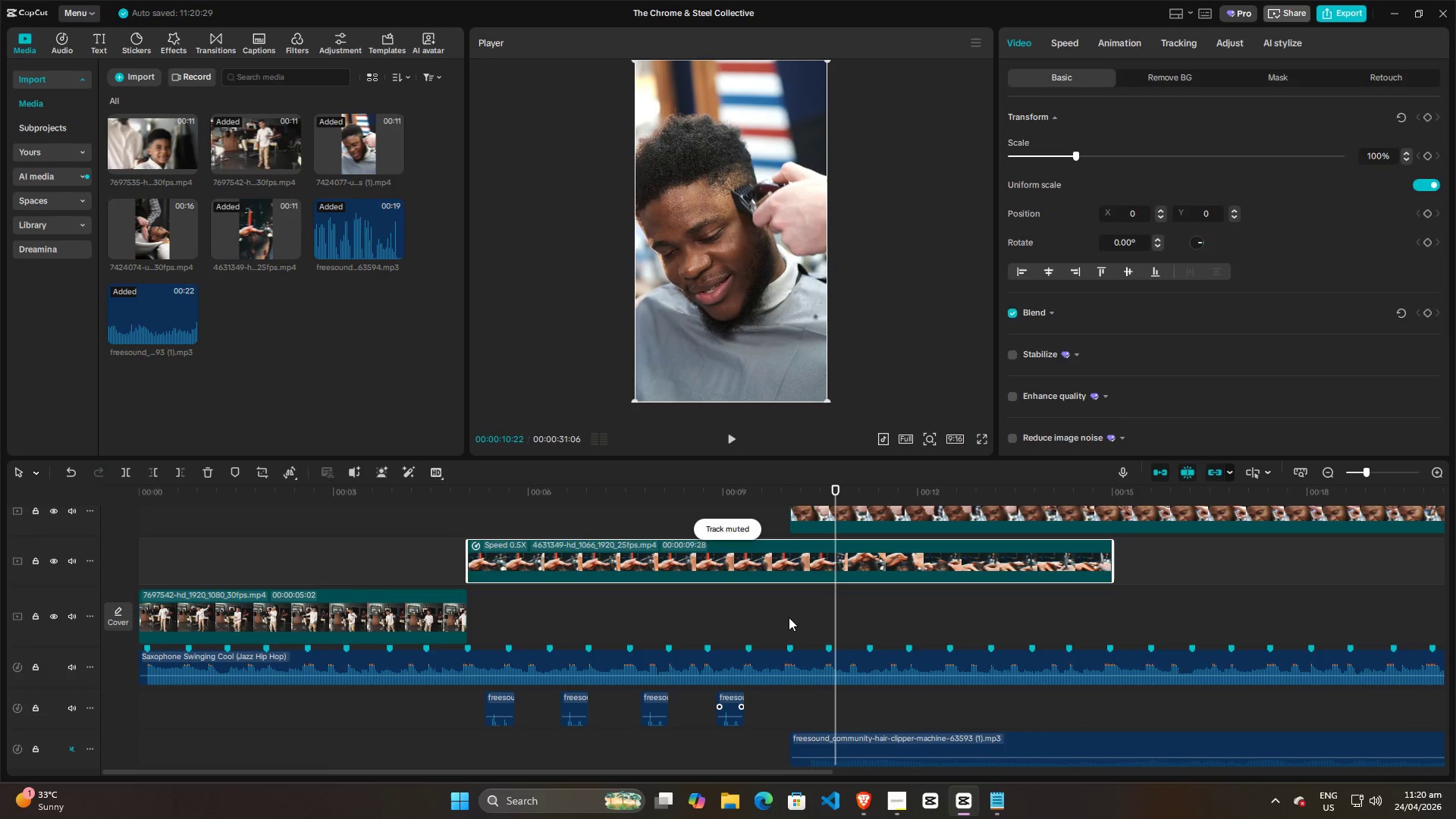 
left_click([787, 617])
 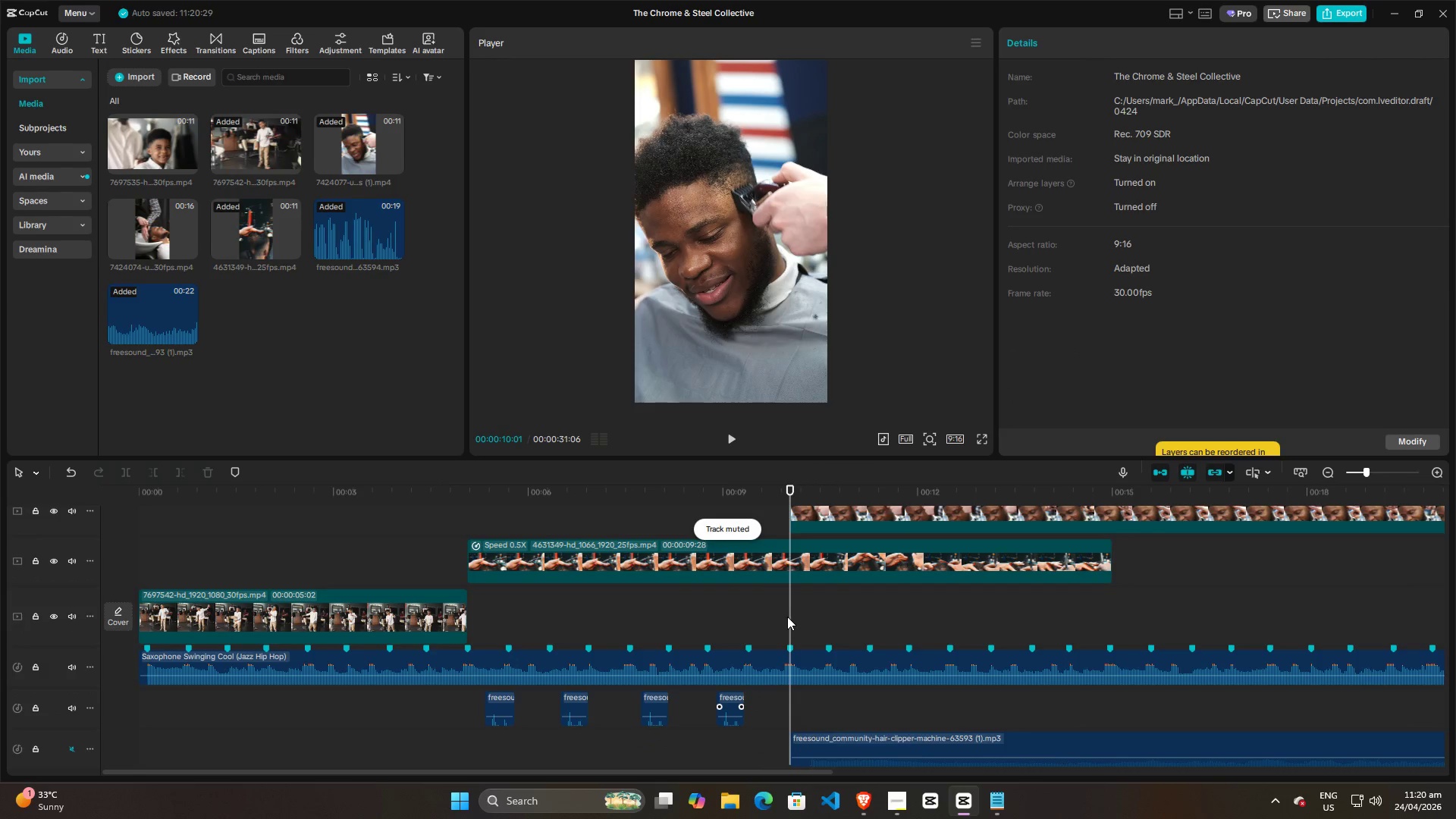 
key(Space)
 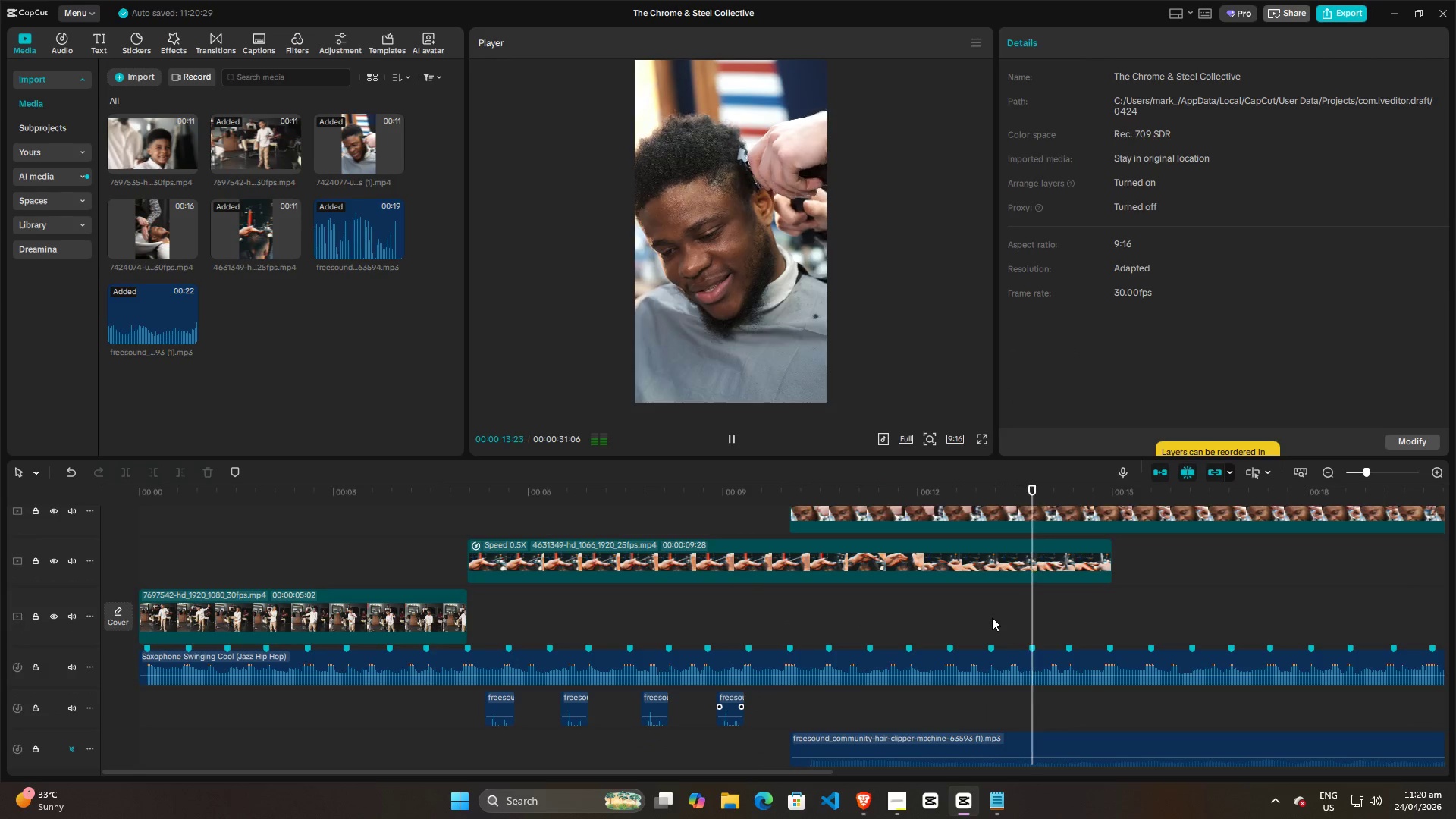 
wait(5.08)
 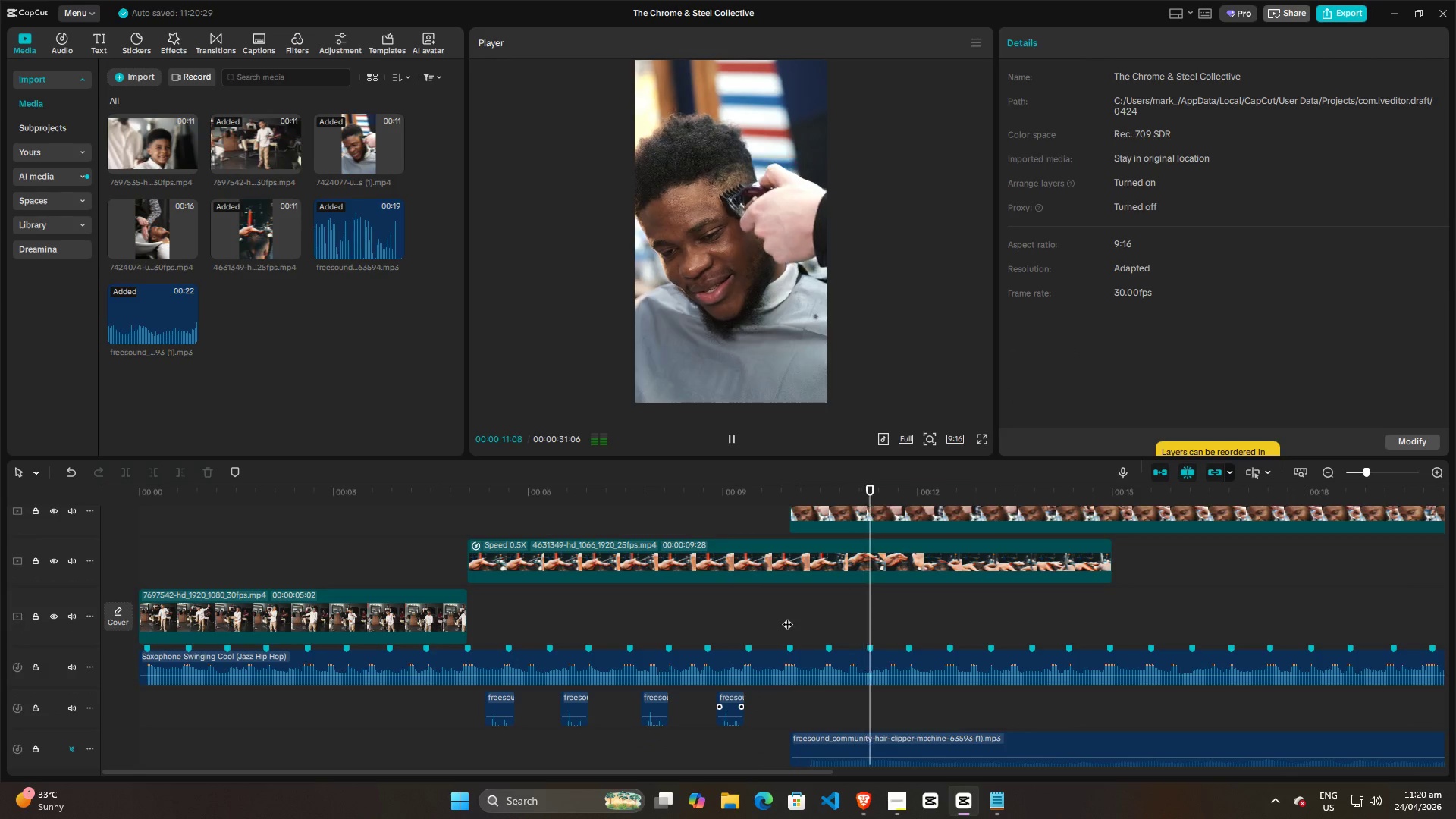 
key(Space)
 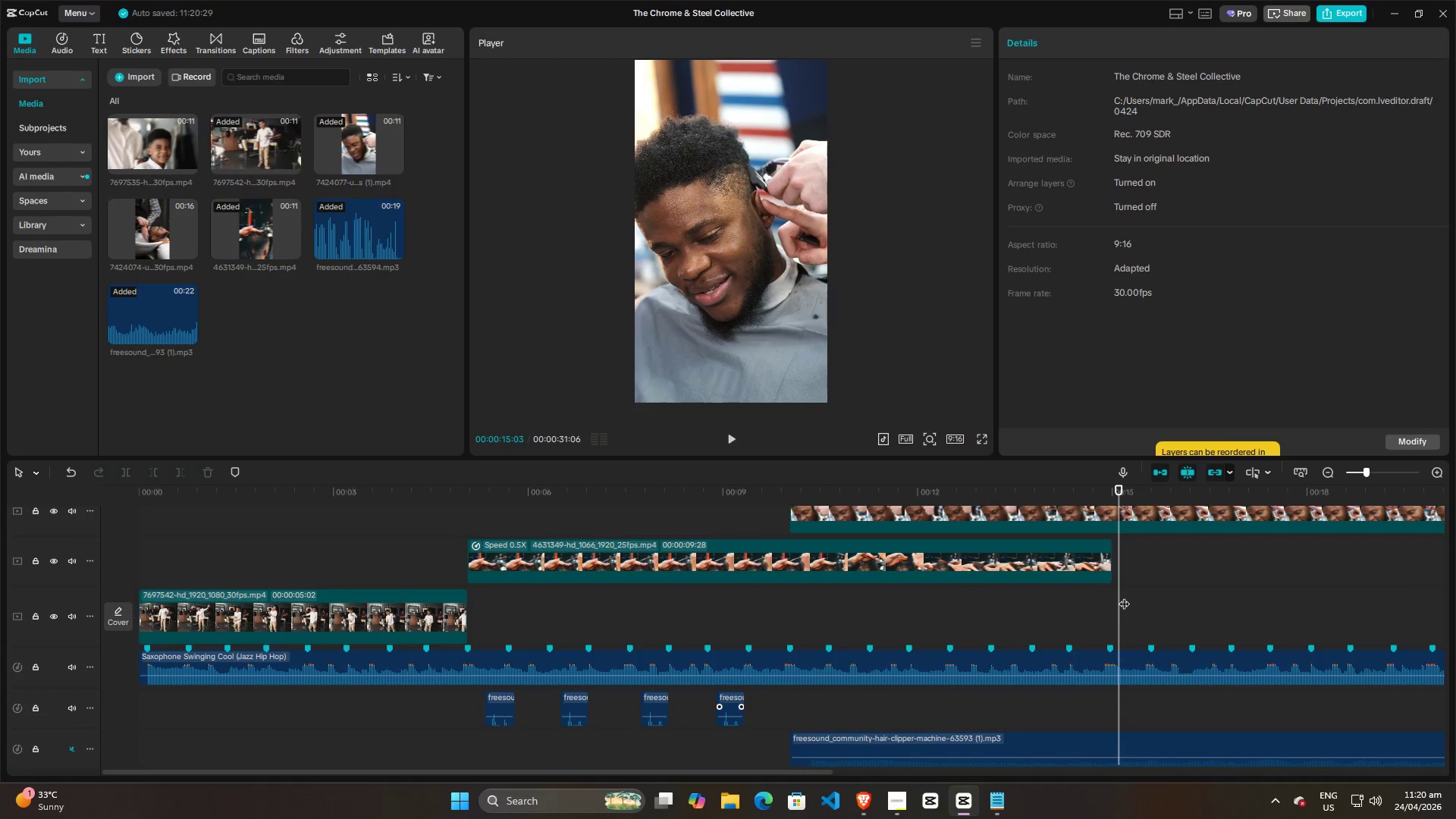 
left_click_drag(start_coordinate=[1121, 596], to_coordinate=[1113, 596])
 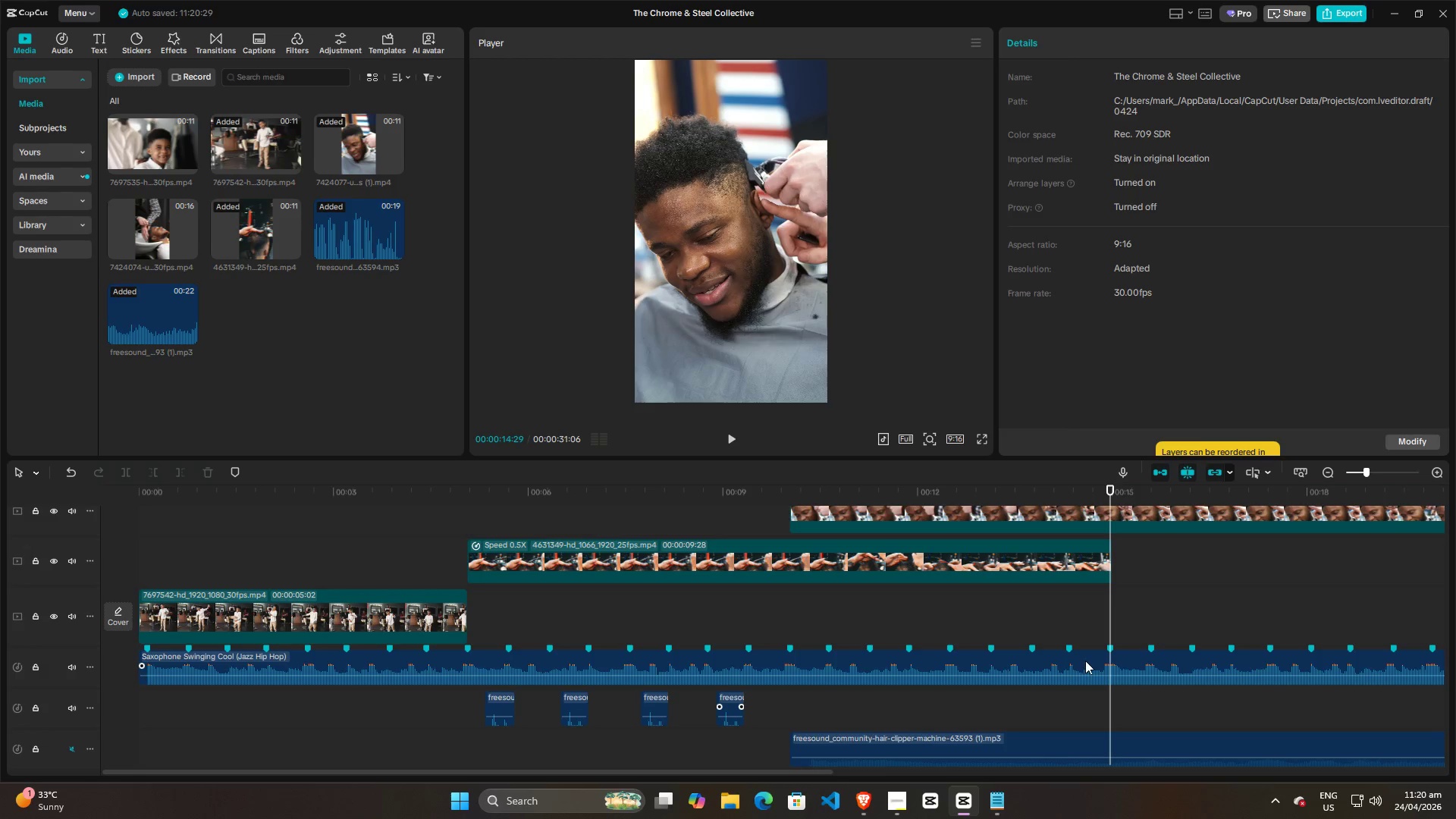 
left_click([1081, 517])
 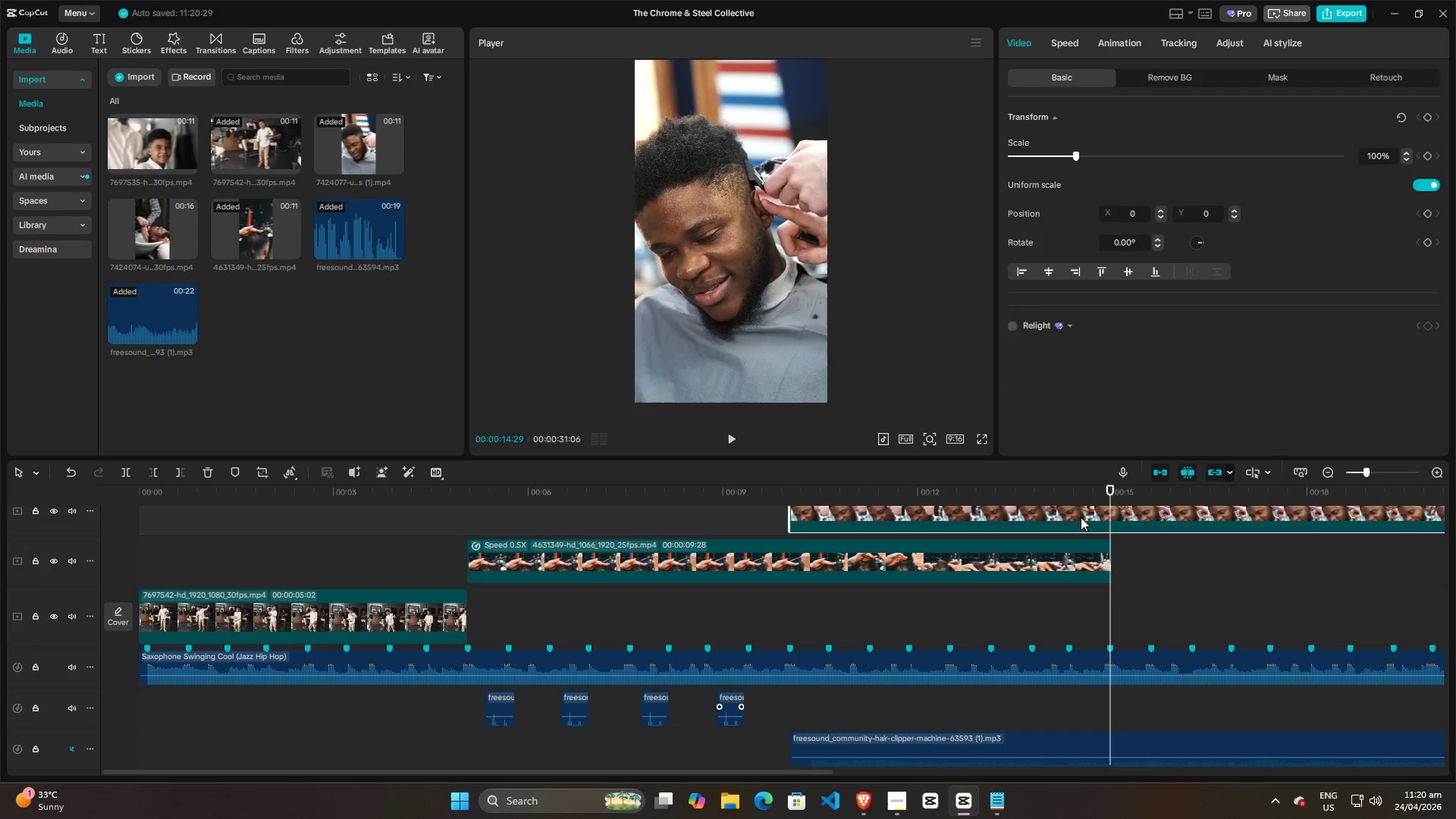 
key(W)
 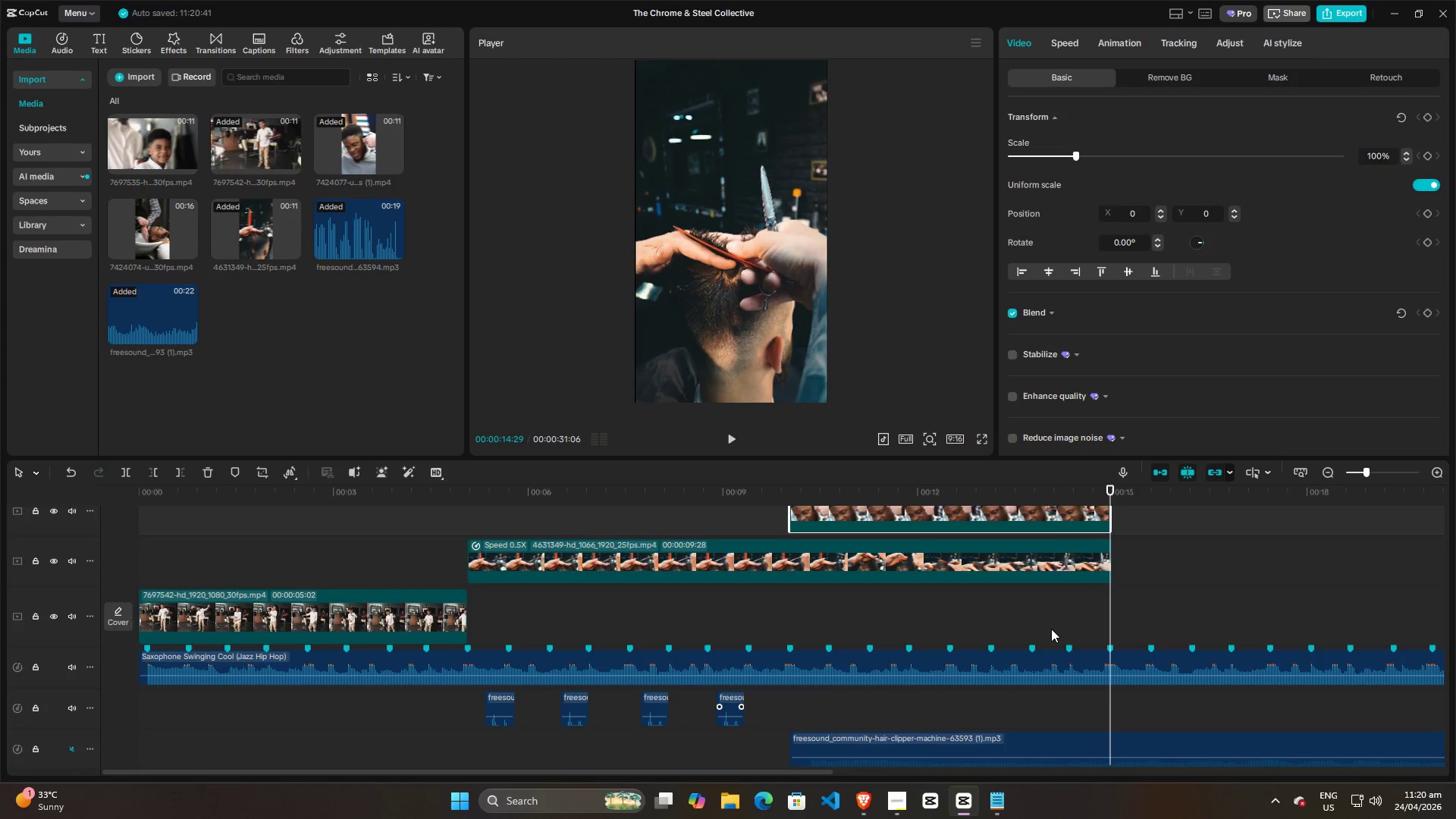 
scroll: coordinate [1051, 629], scroll_direction: up, amount: 4.0
 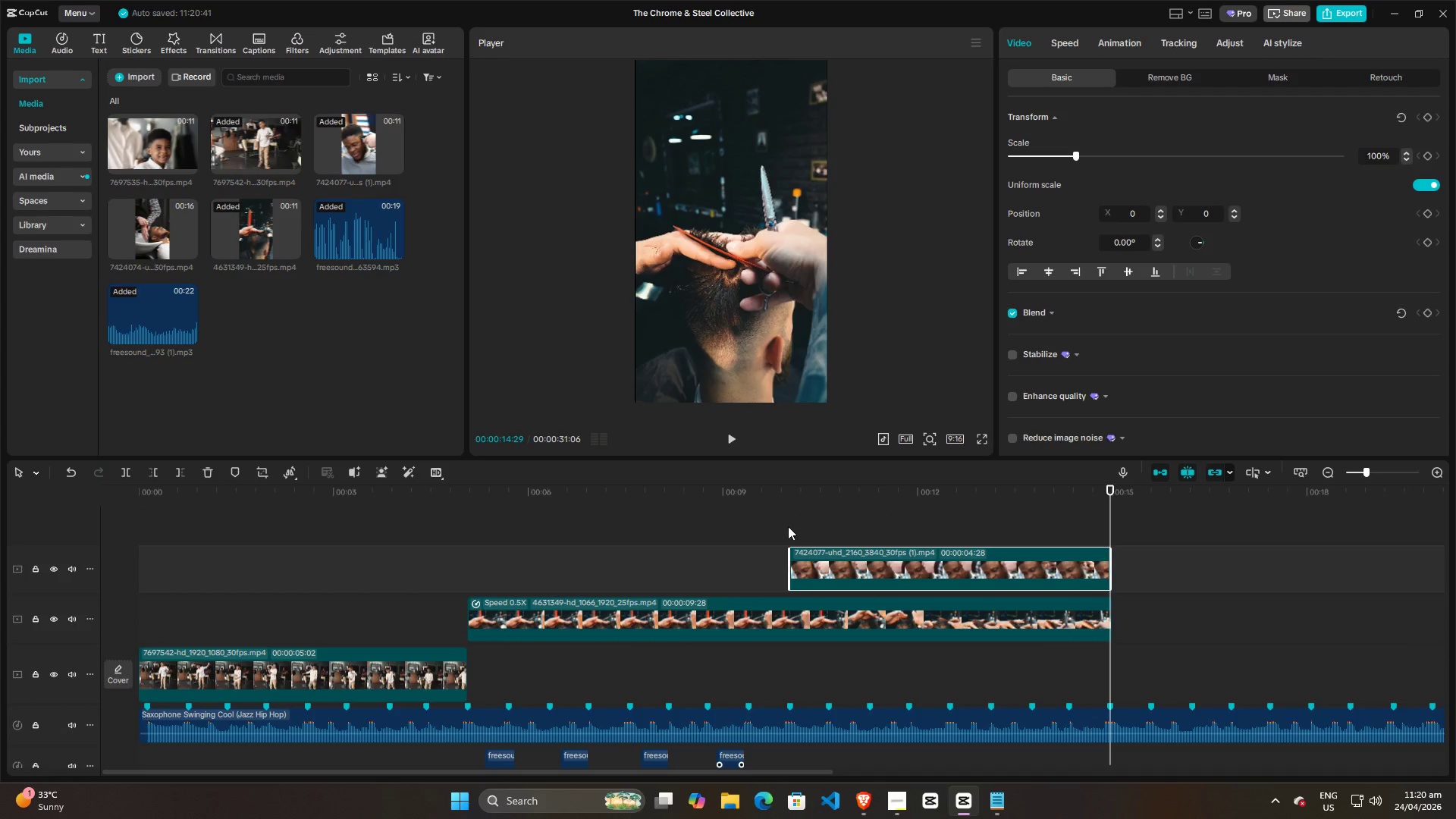 
left_click([765, 522])
 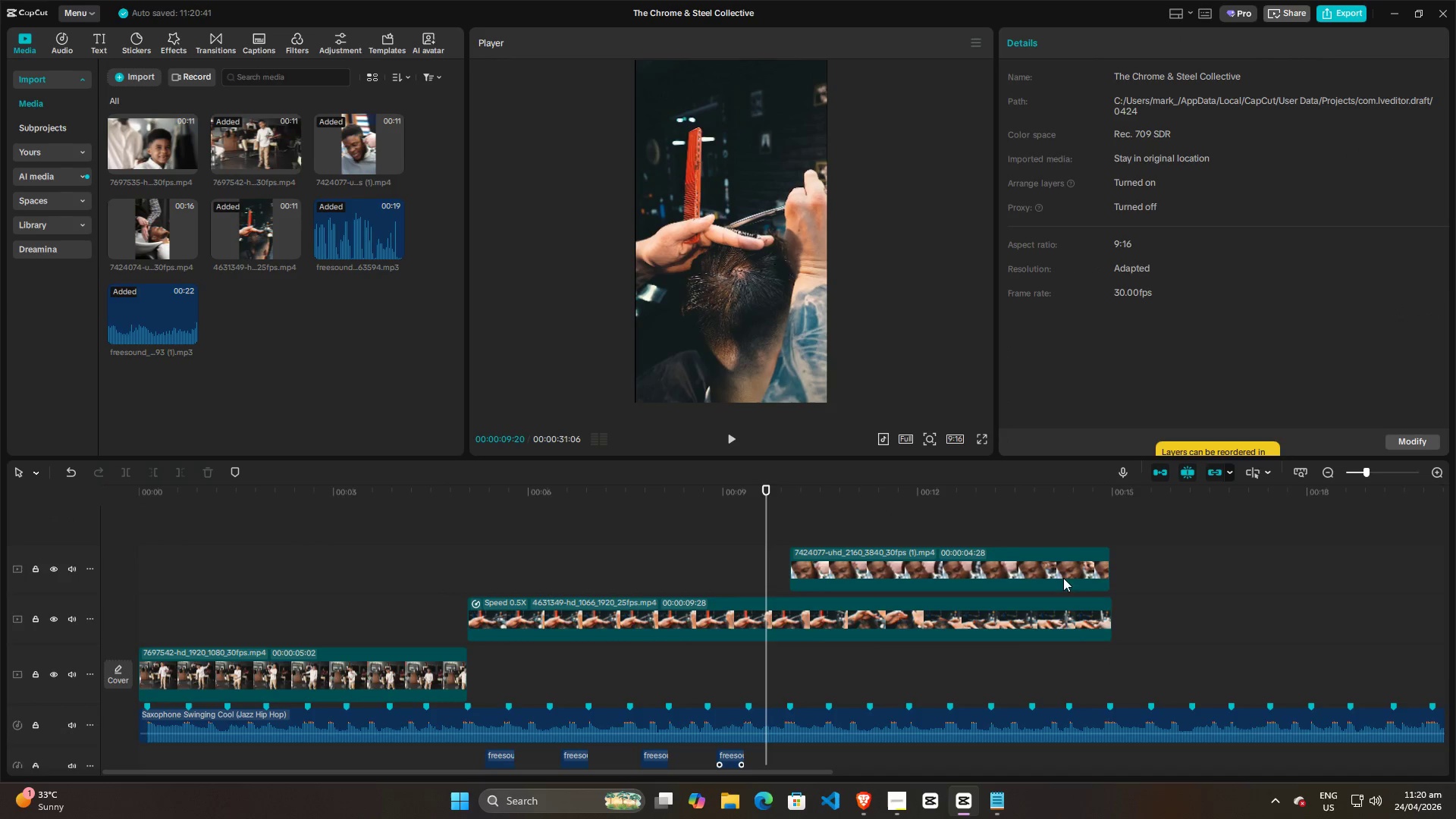 
left_click_drag(start_coordinate=[766, 510], to_coordinate=[1106, 551])
 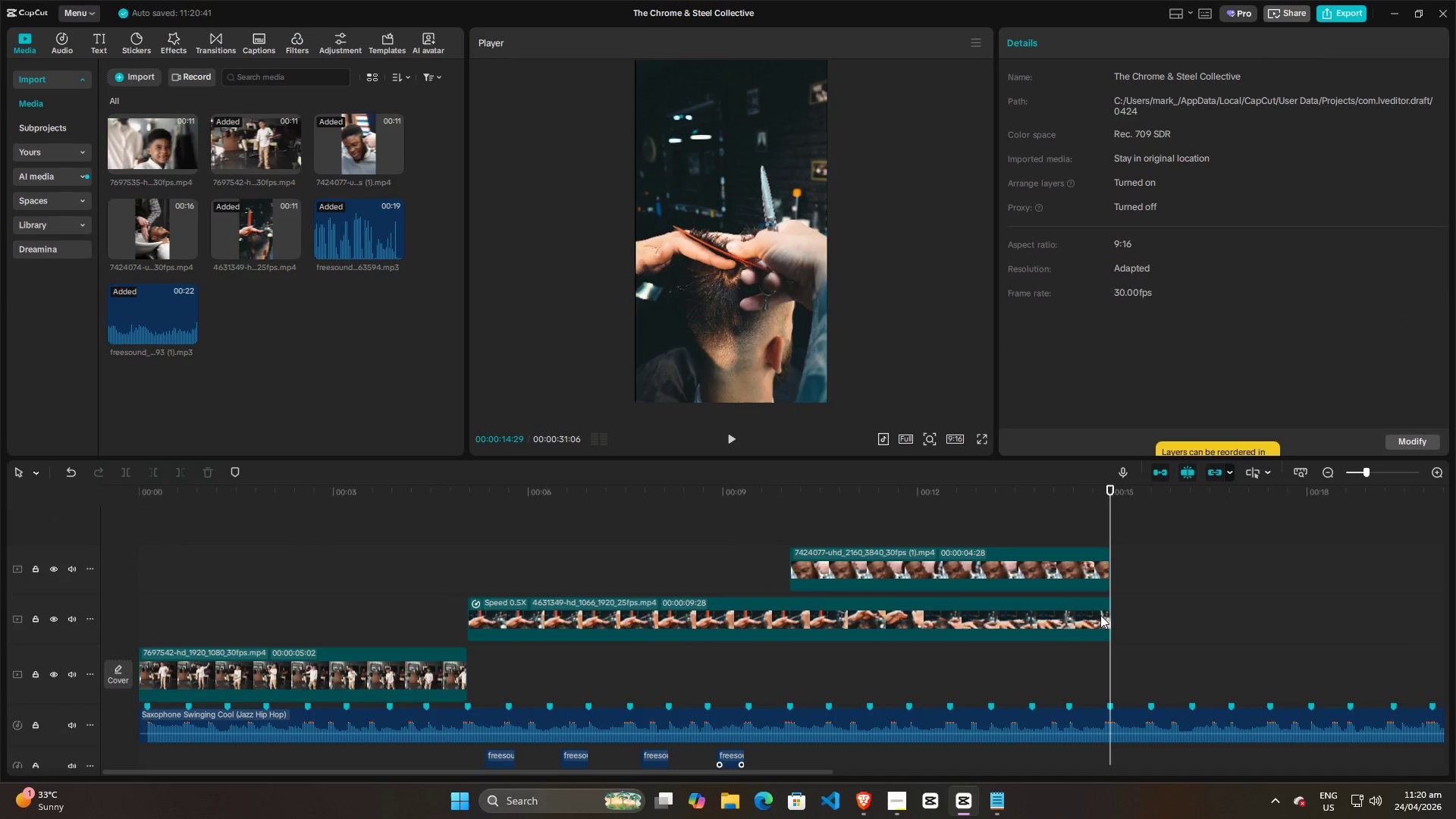 
left_click([1100, 615])
 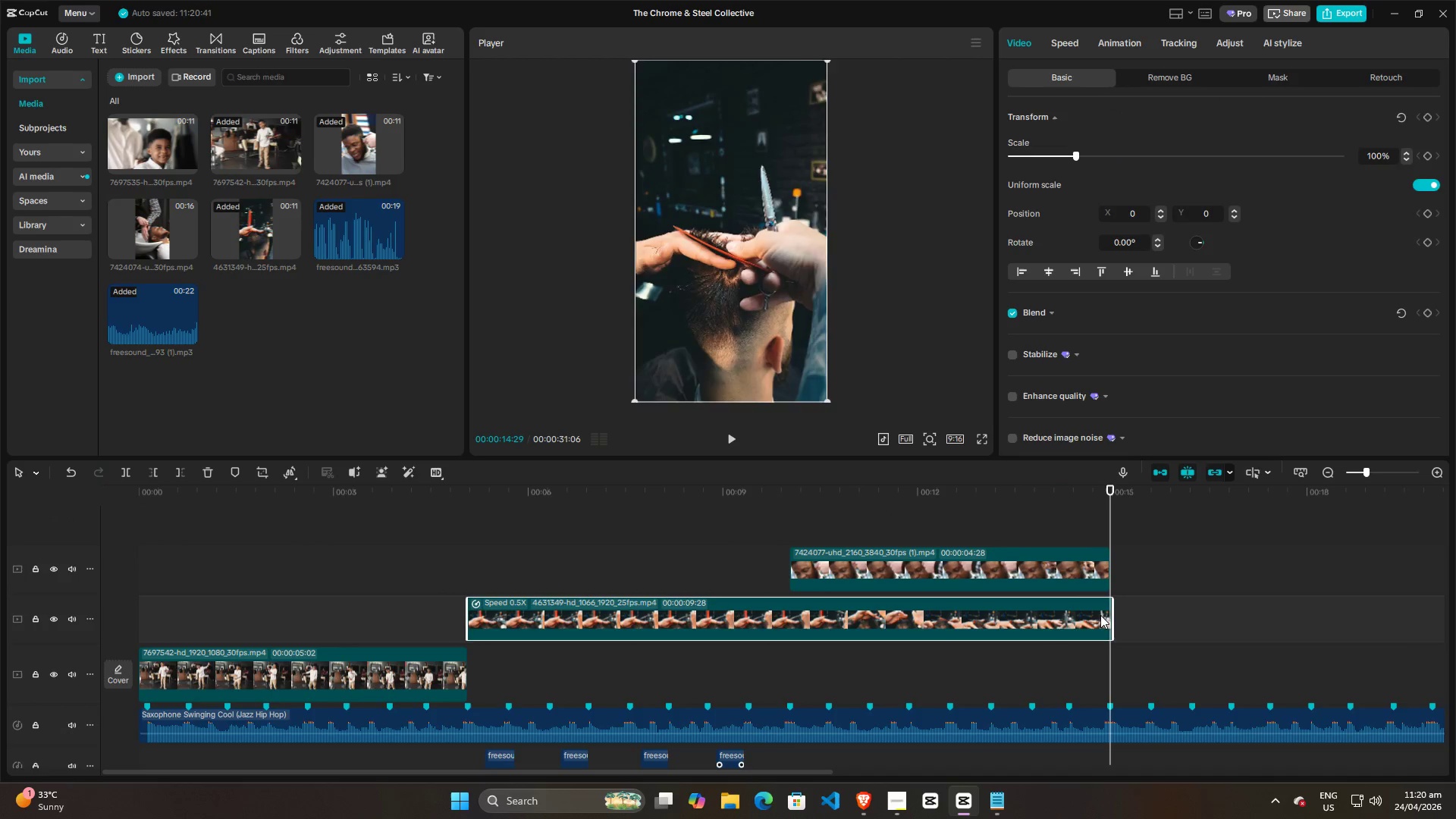 
key(W)
 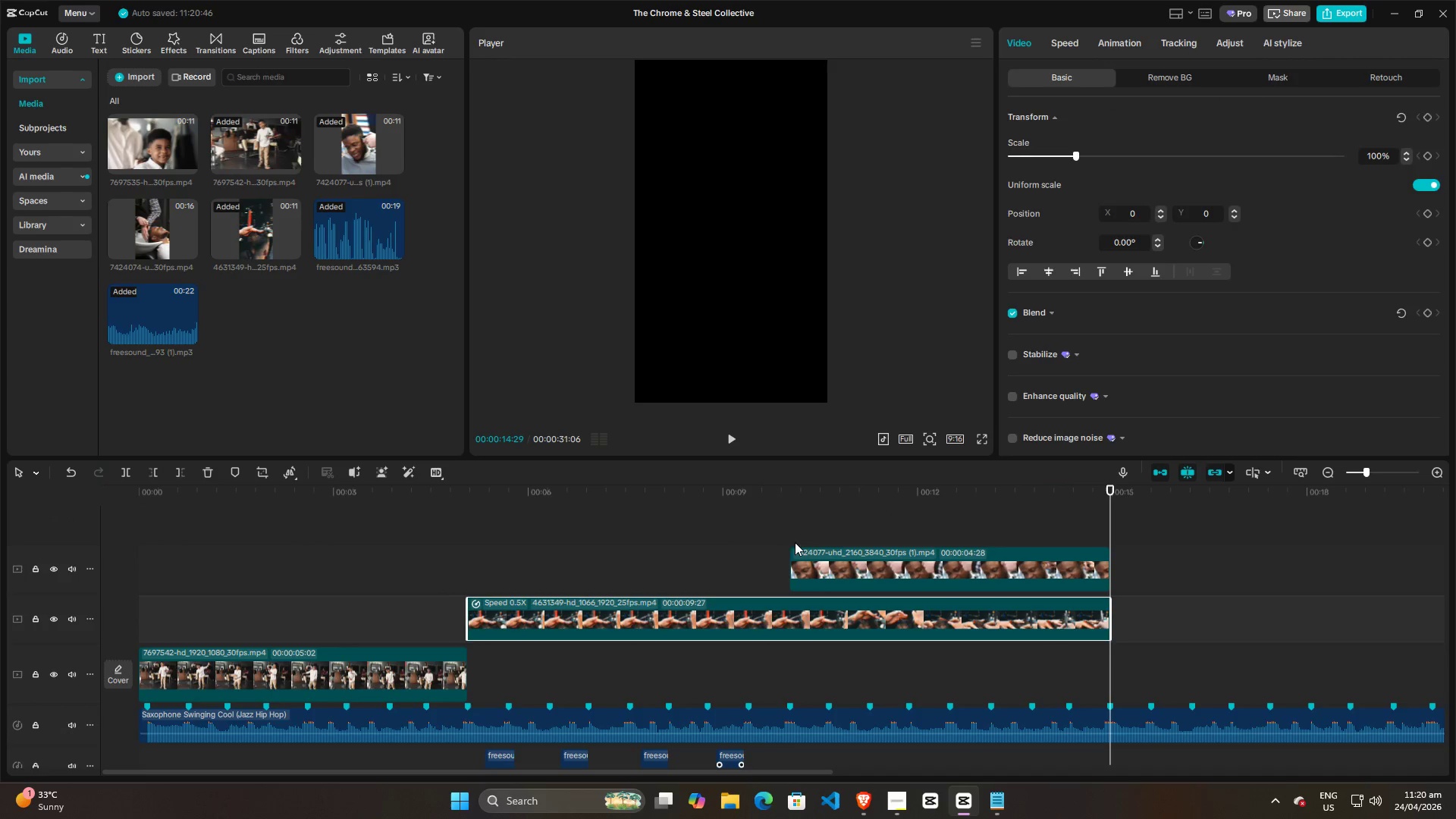 
left_click([767, 532])
 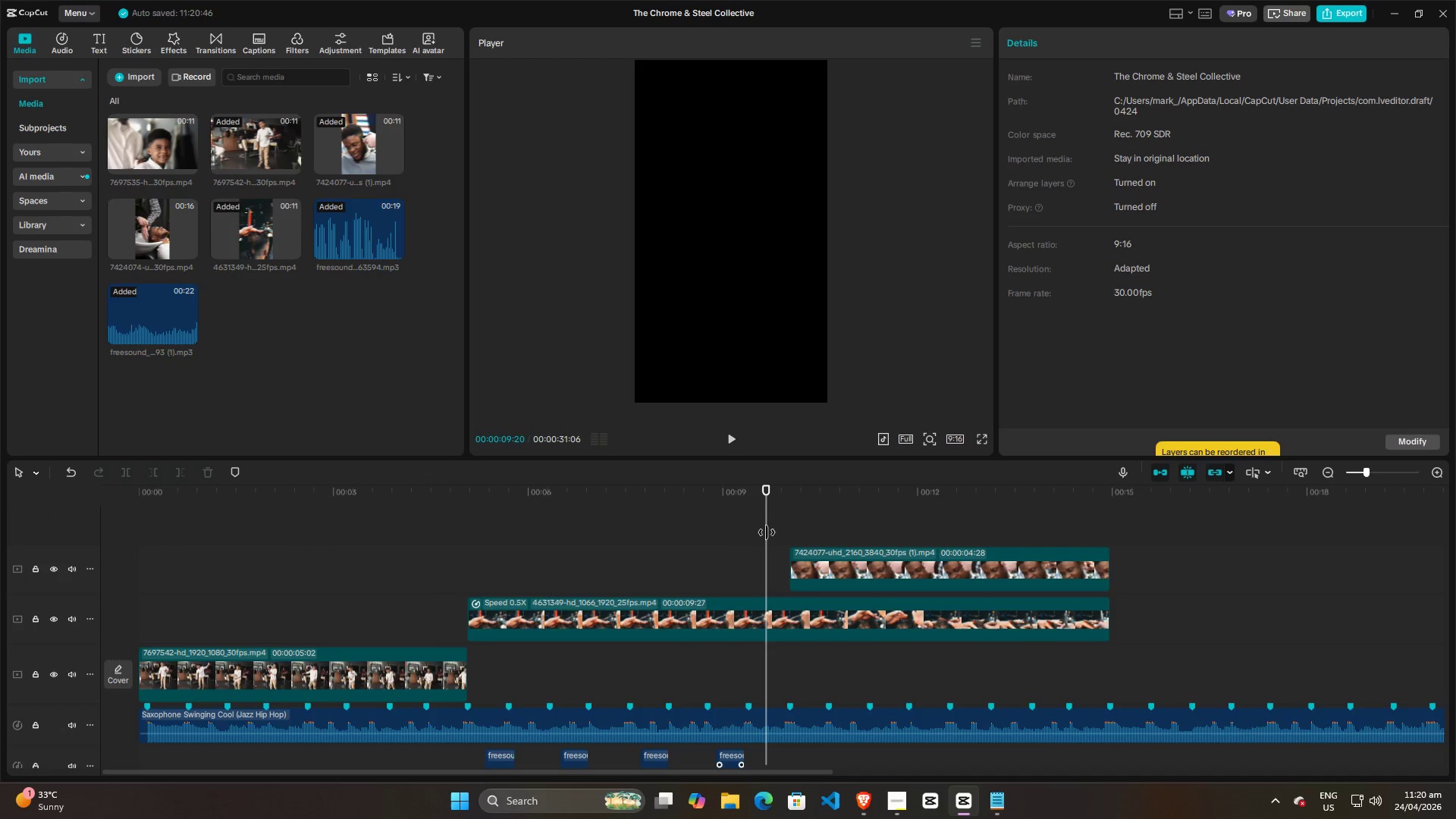 
key(Space)
 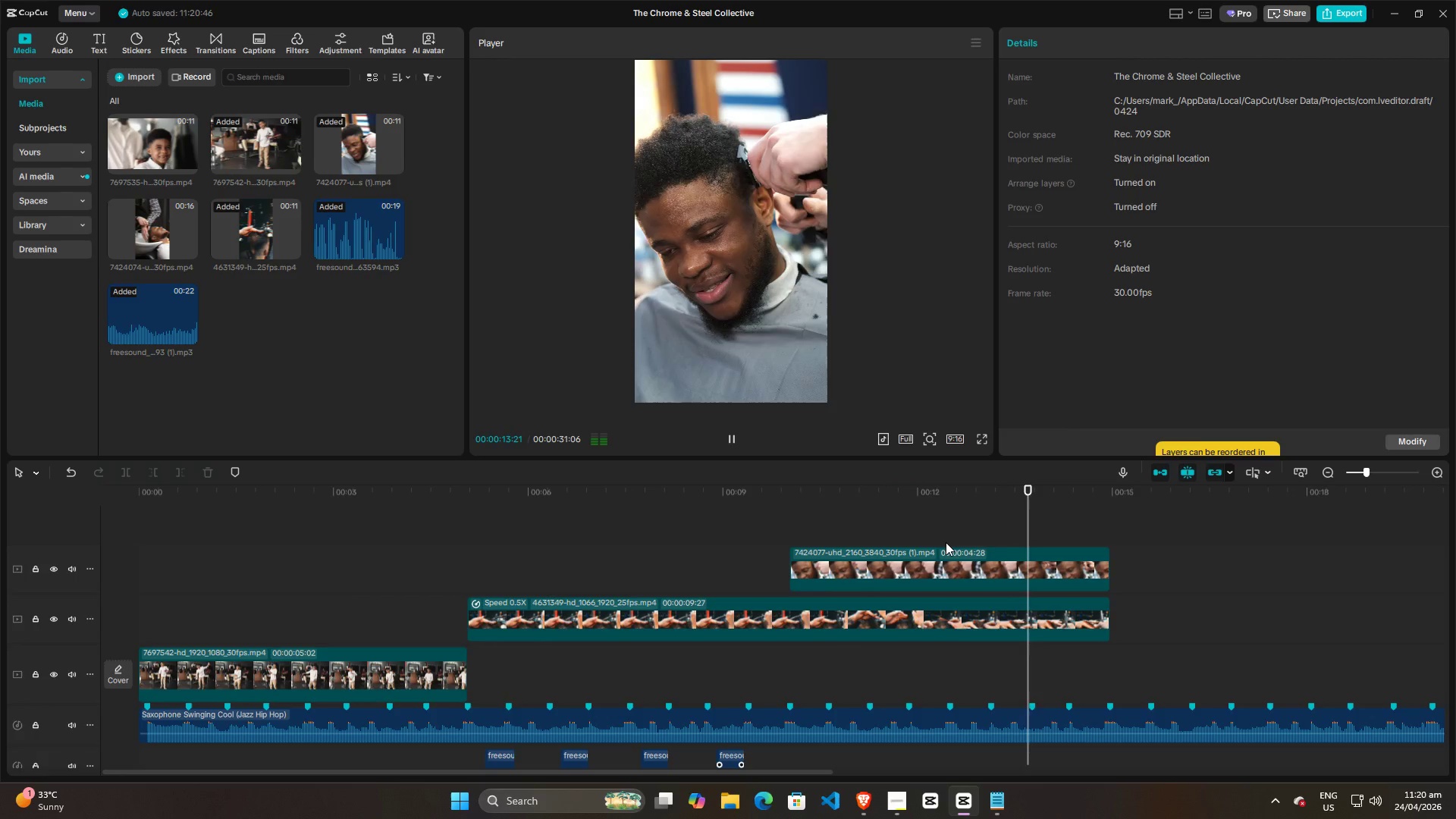 
wait(5.49)
 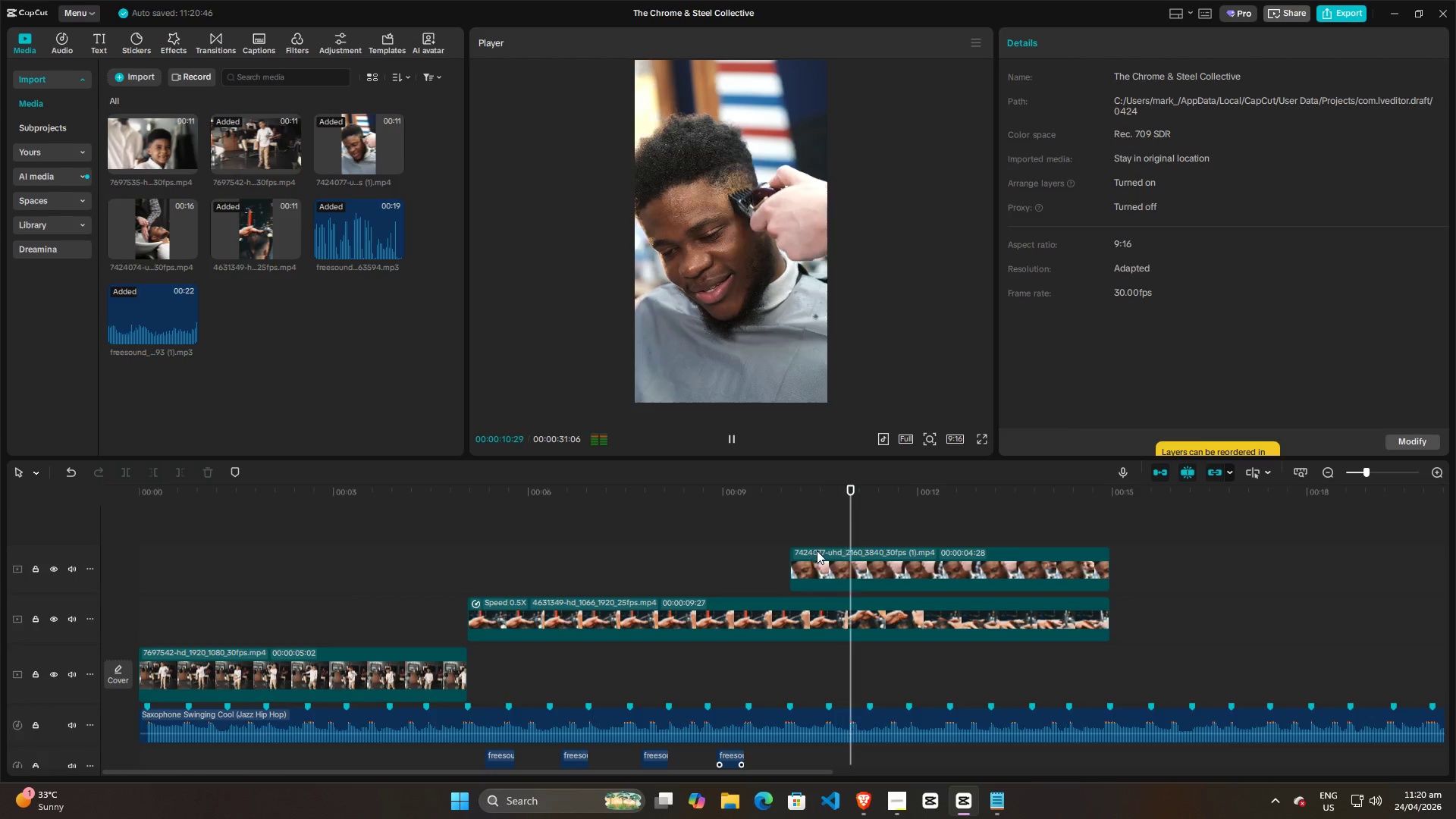 
key(Space)
 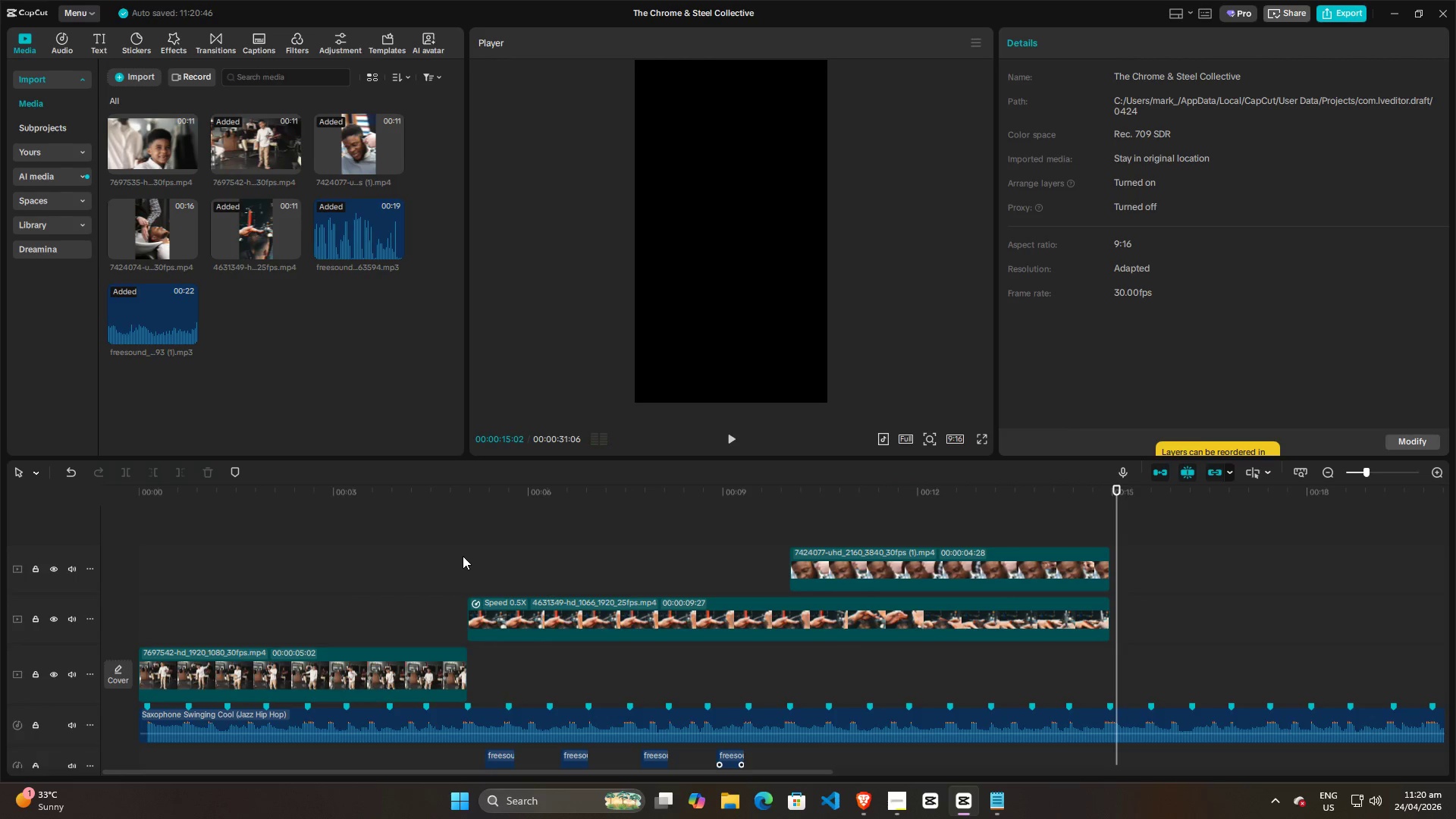 
left_click([468, 556])
 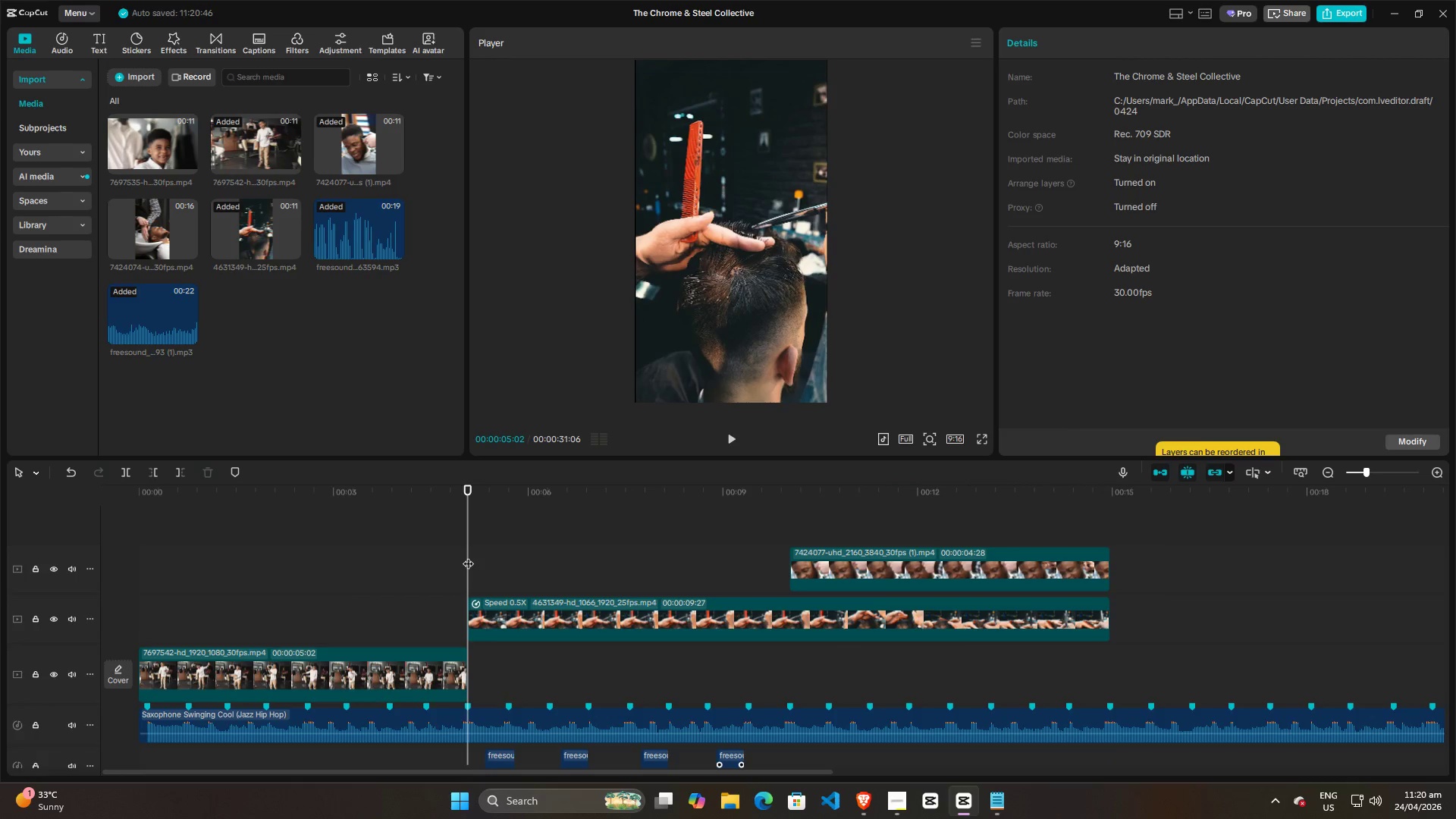 
key(Space)
 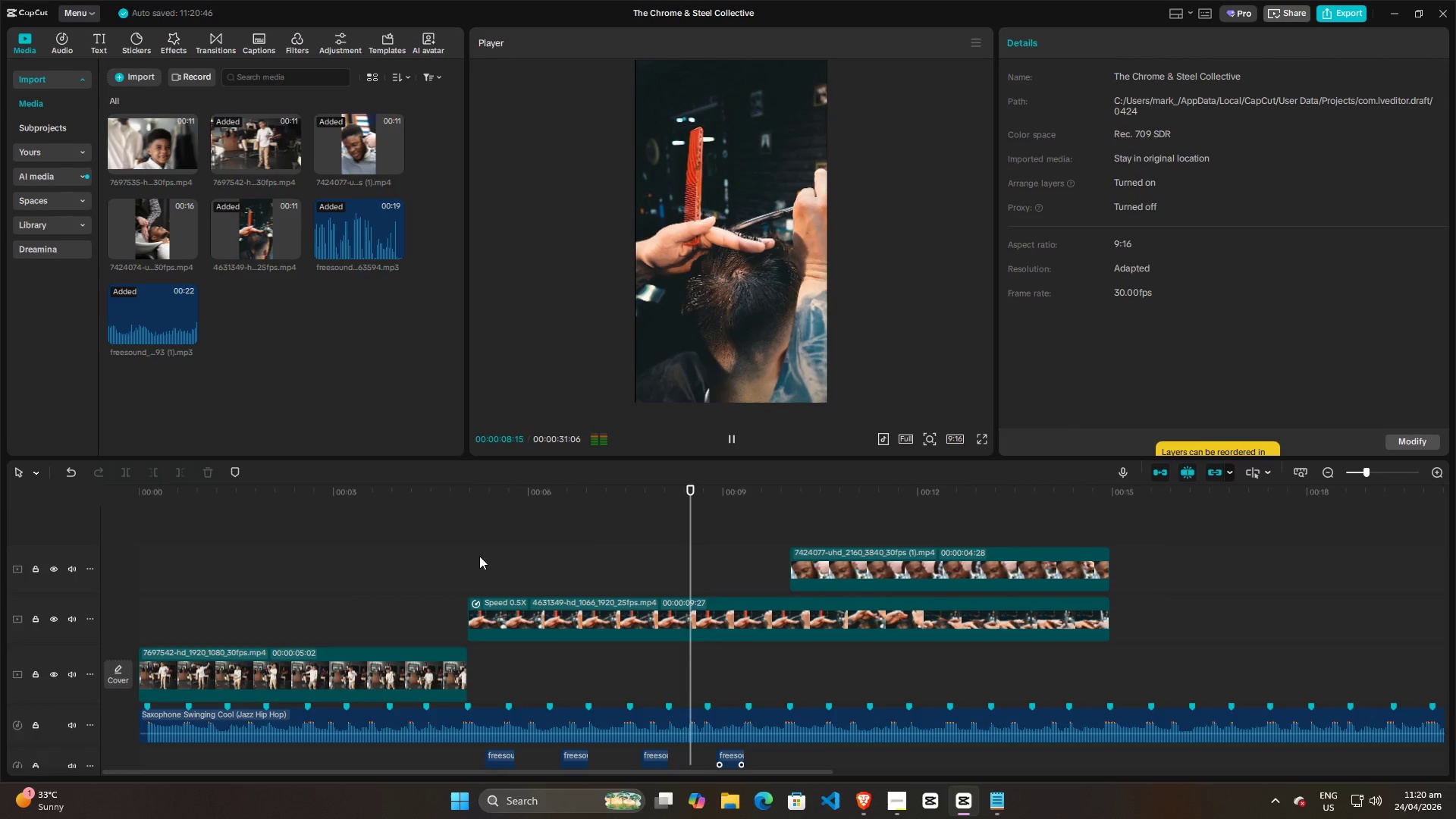 
scroll: coordinate [711, 555], scroll_direction: down, amount: 3.0
 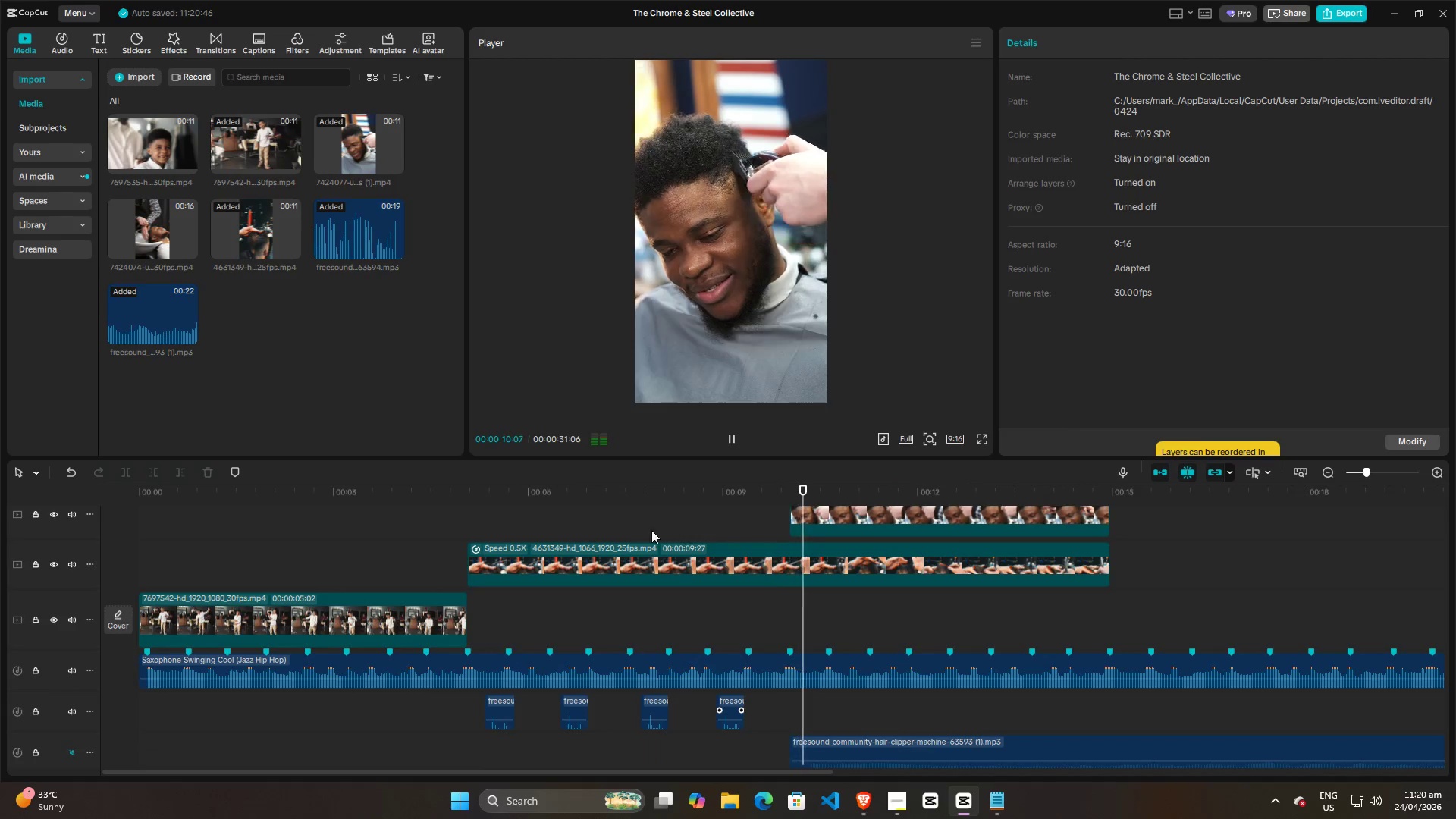 
left_click([610, 525])
 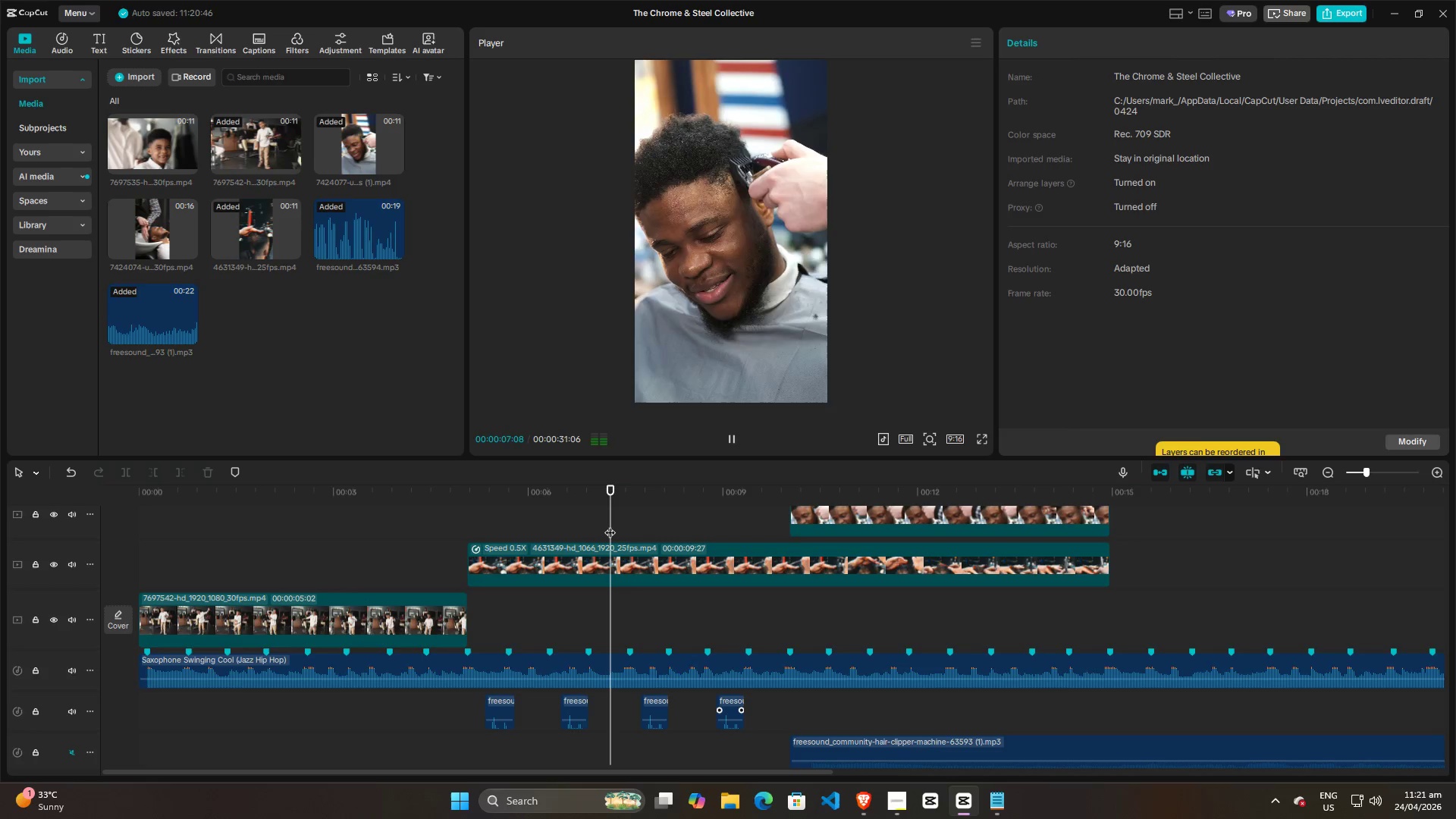 
key(Space)
 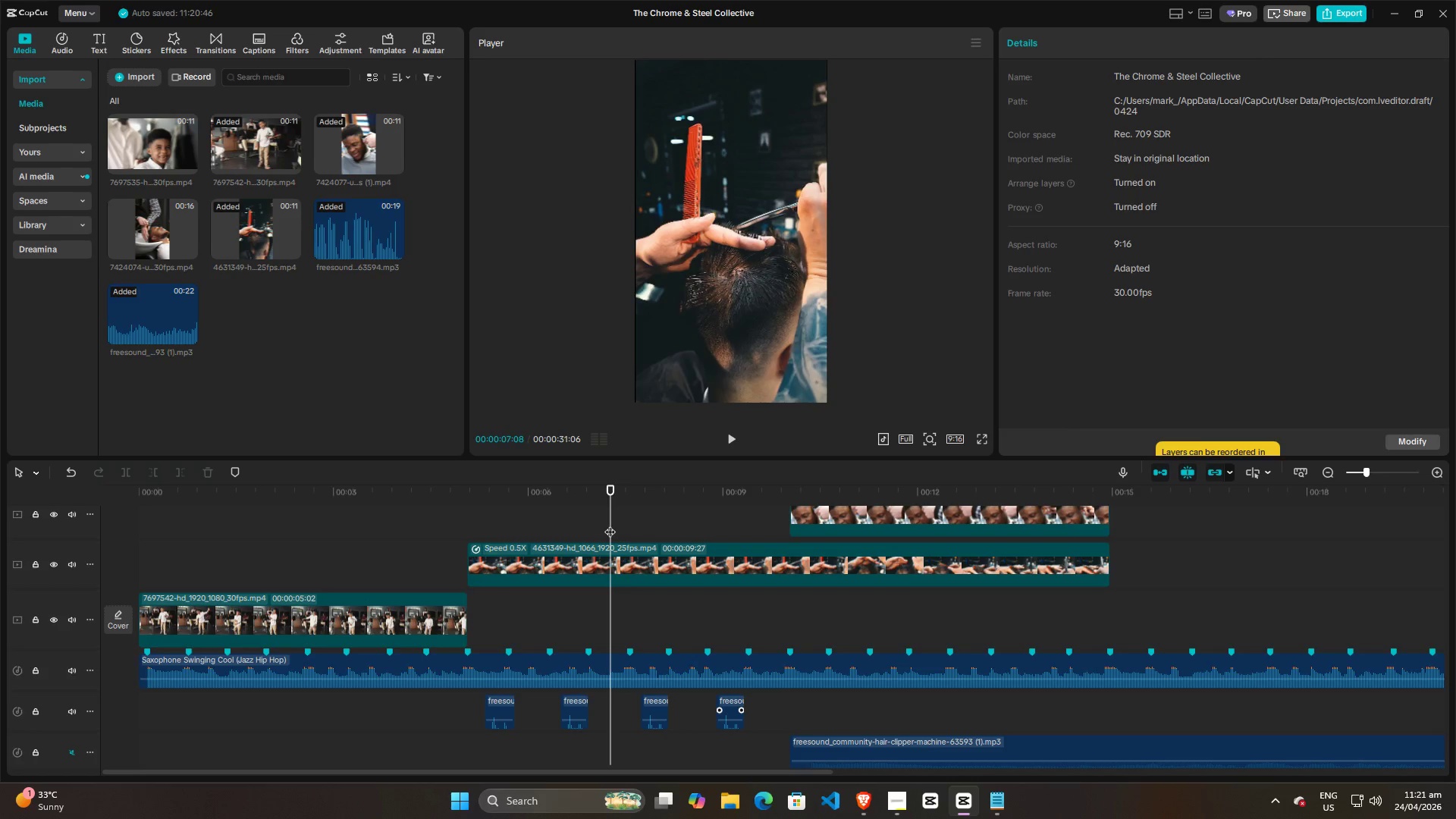 
key(Space)
 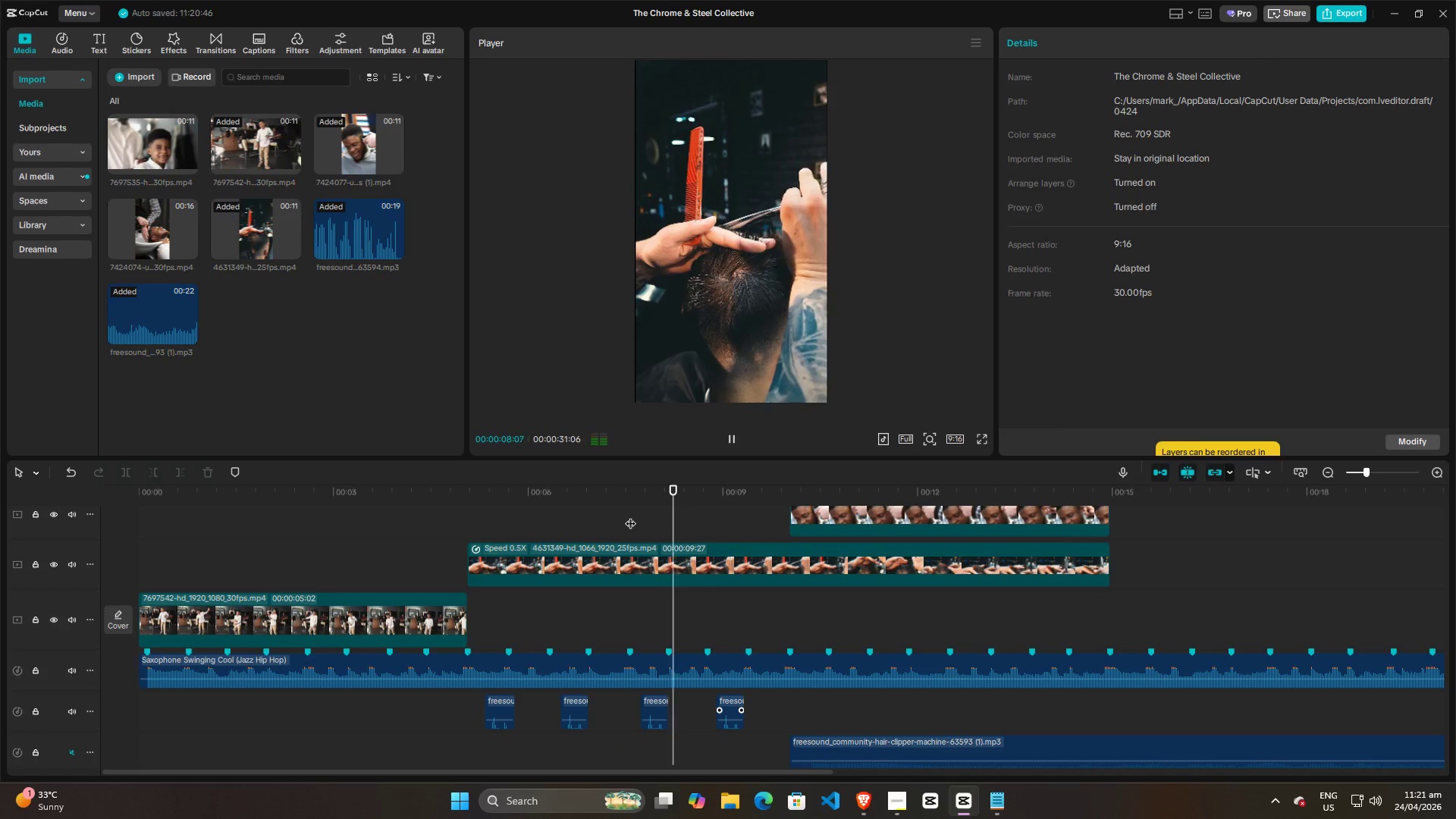 
key(Space)
 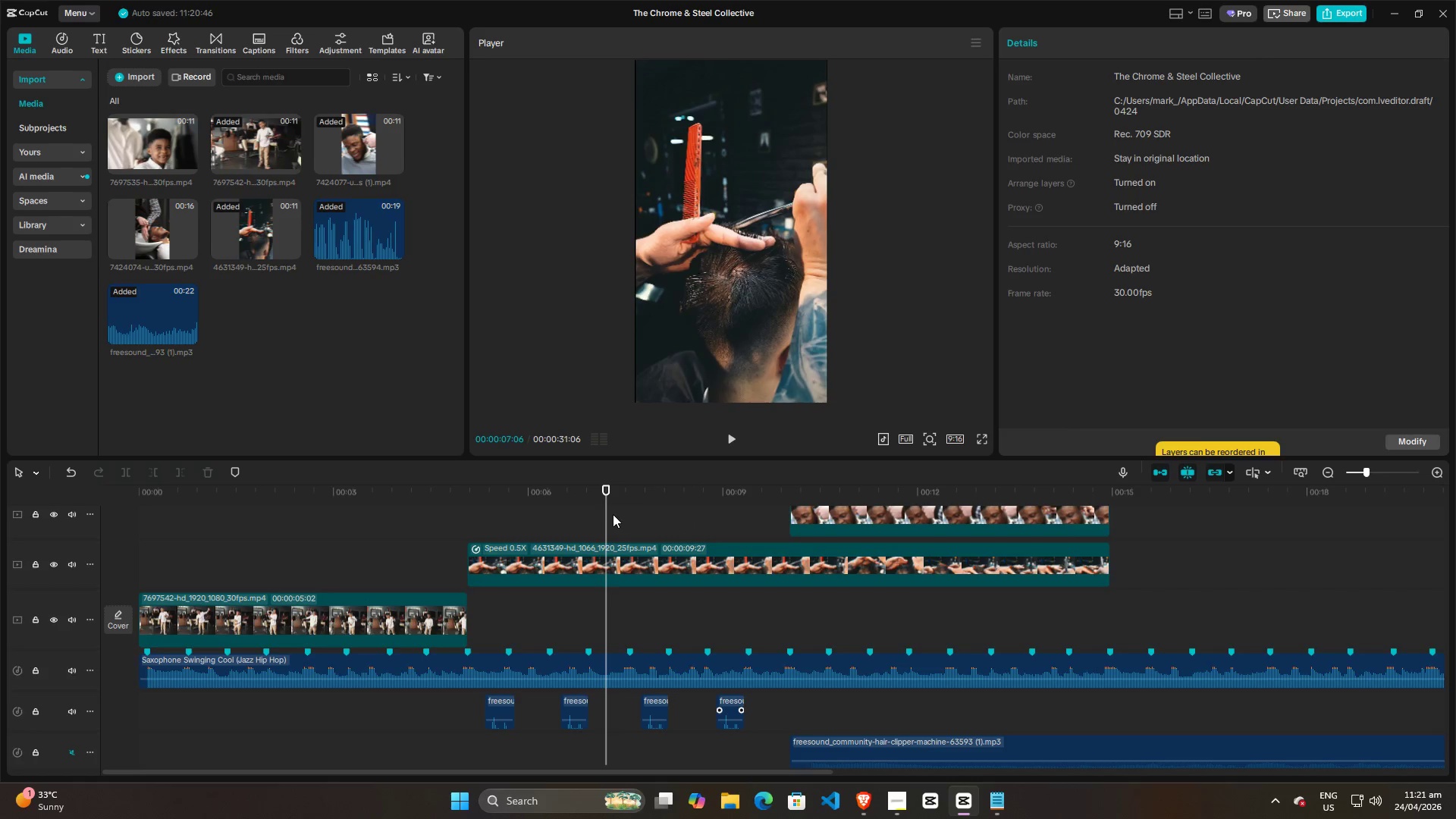 
left_click_drag(start_coordinate=[610, 513], to_coordinate=[648, 519])
 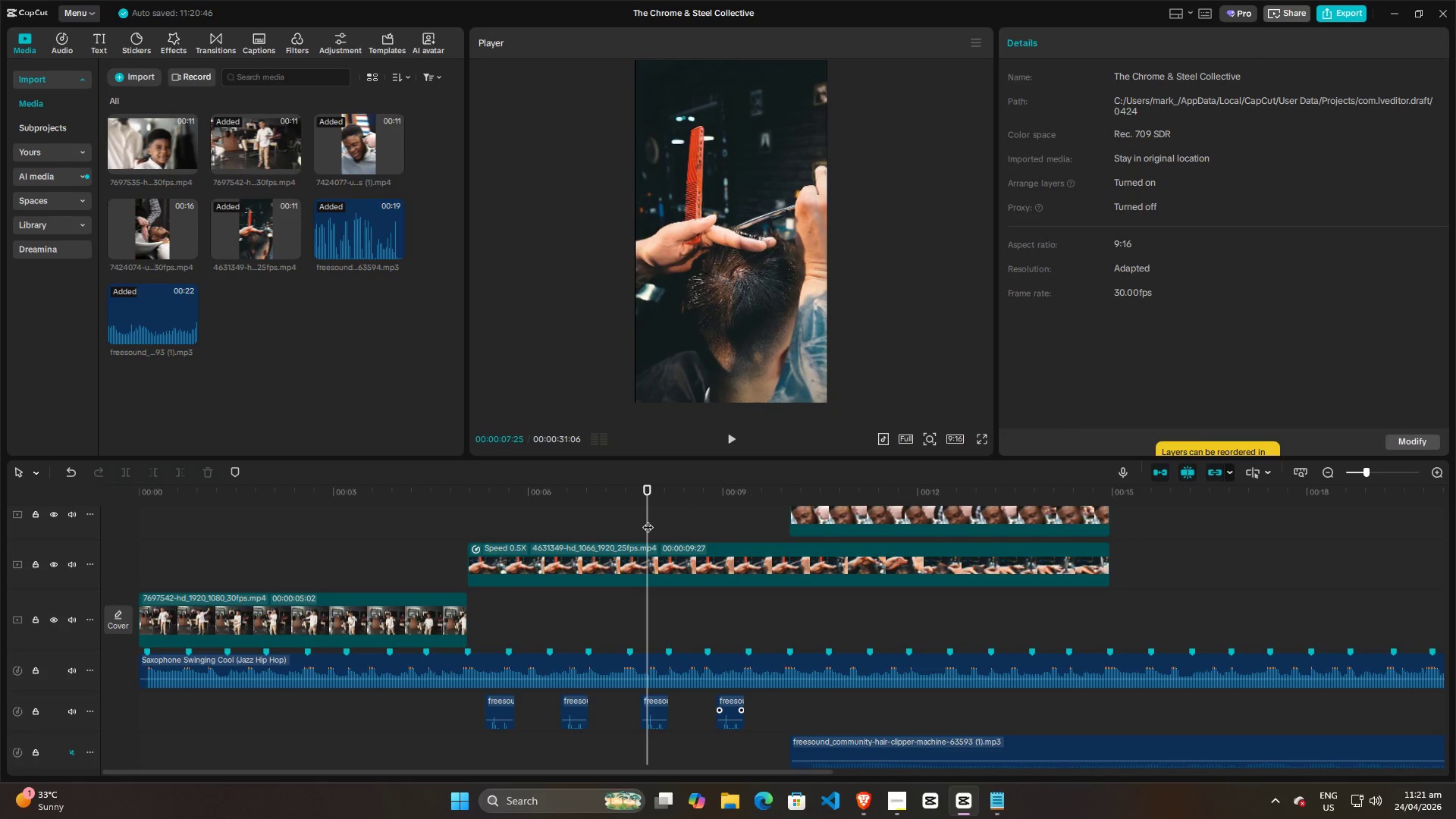 
key(Space)
 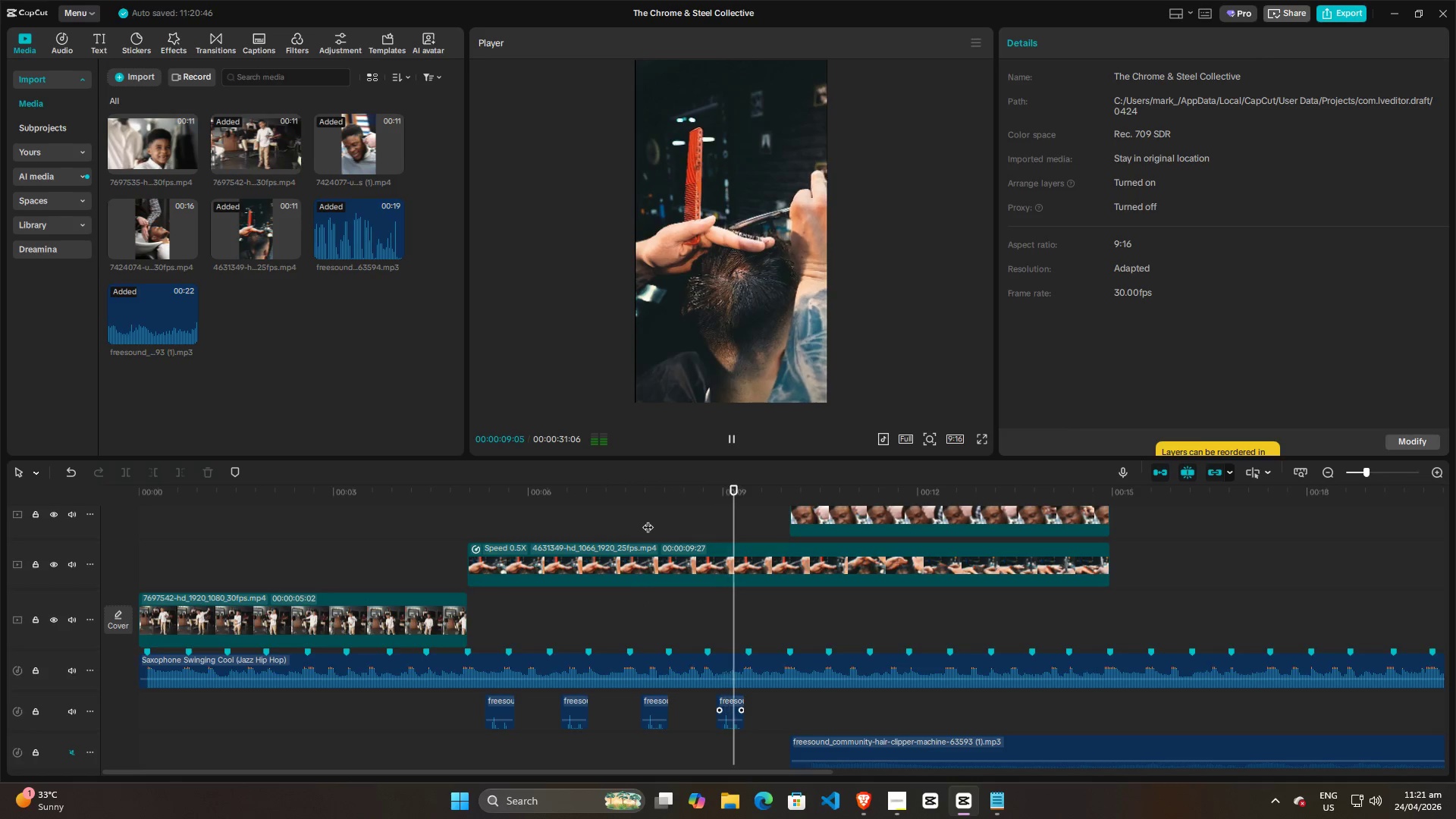 
key(Space)
 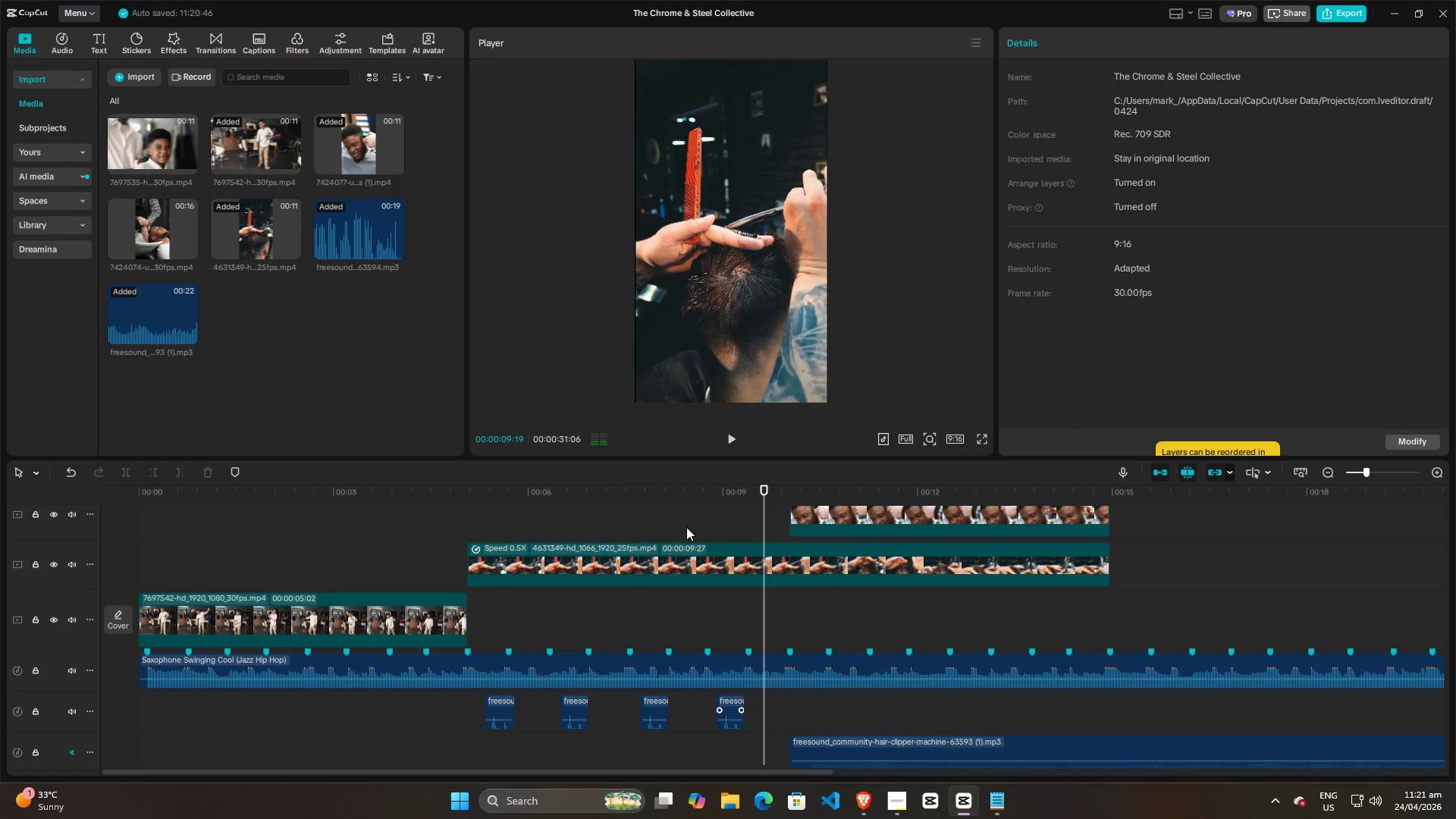 
left_click([686, 527])
 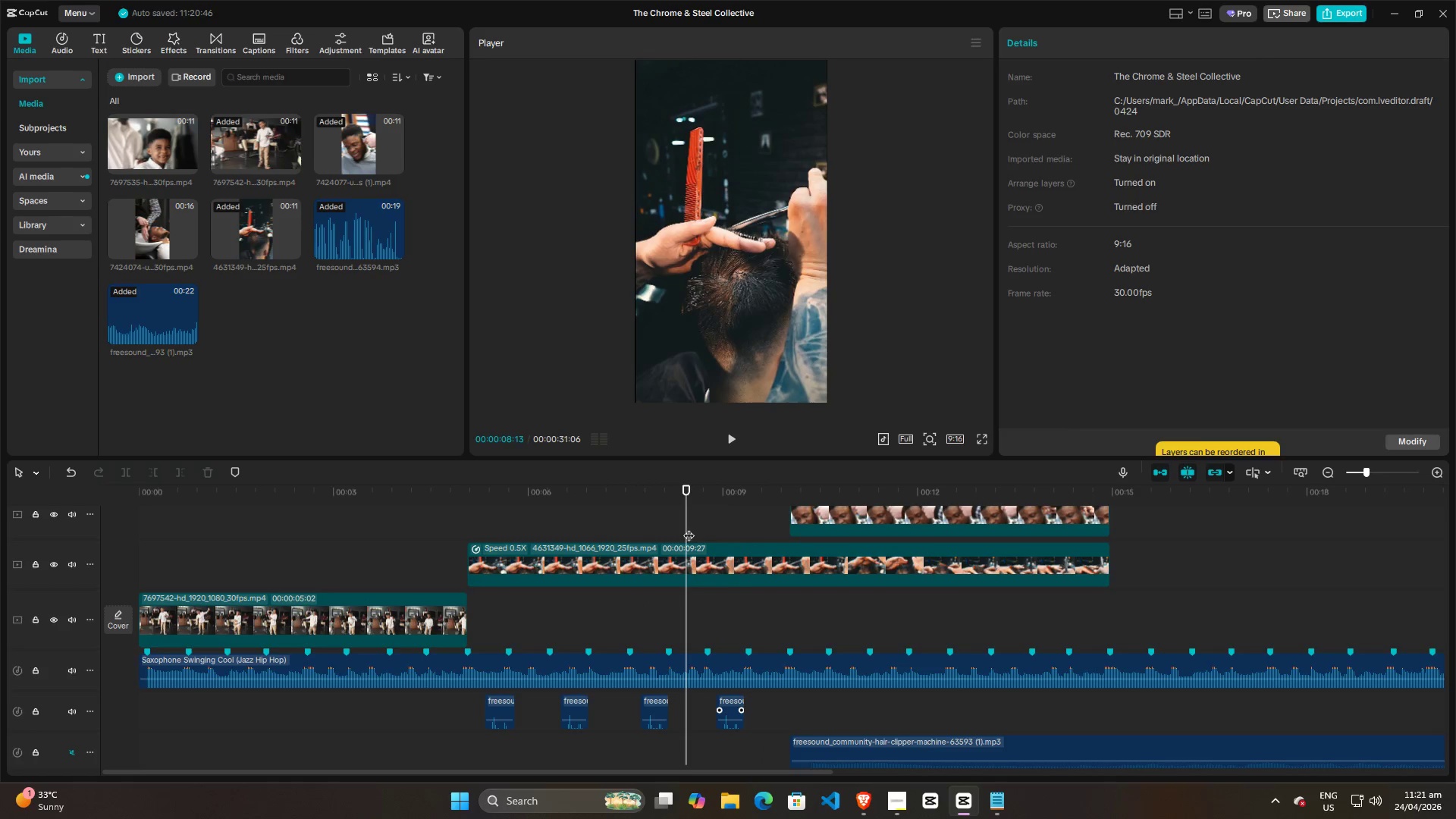 
left_click_drag(start_coordinate=[685, 528], to_coordinate=[720, 528])
 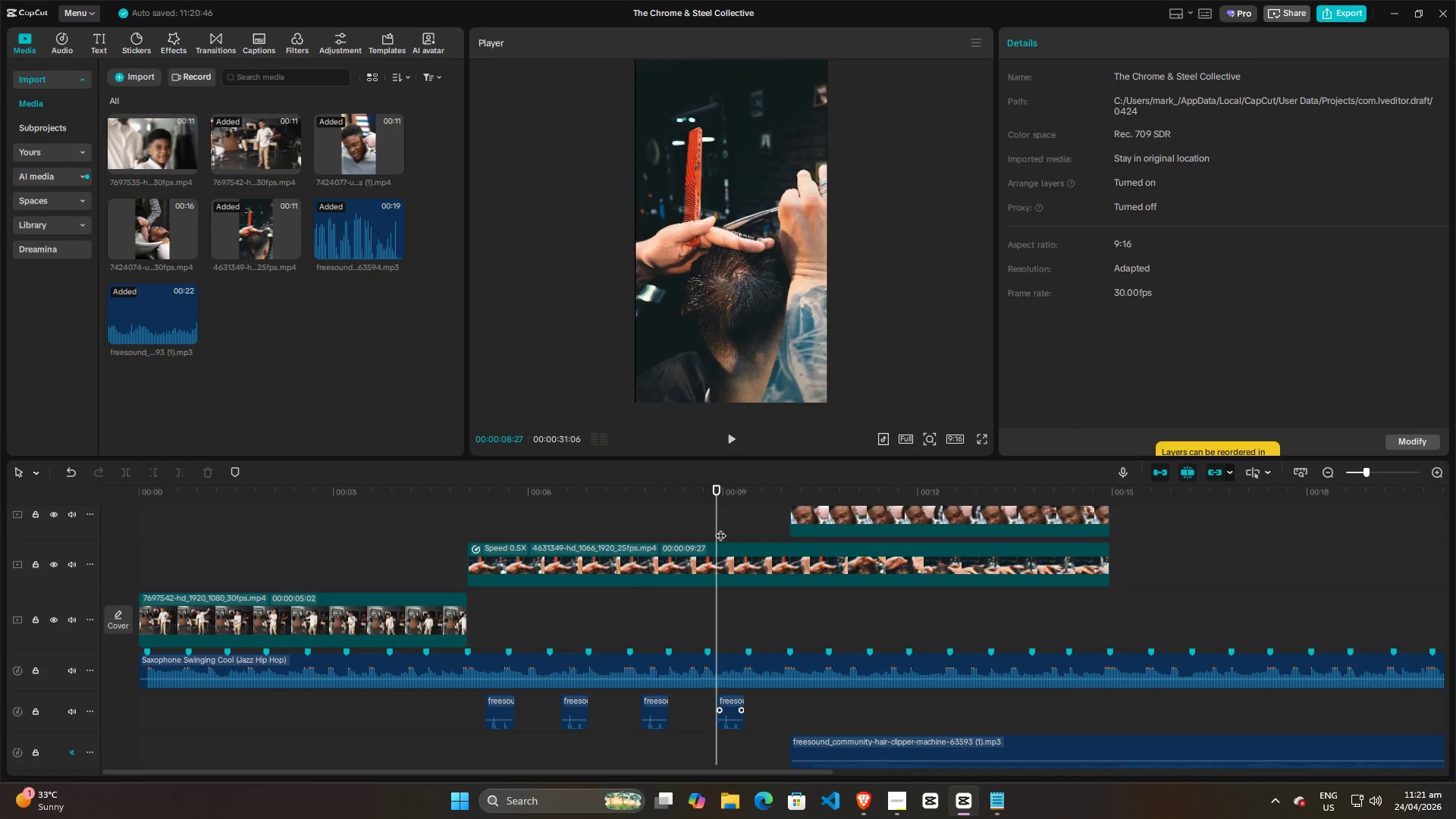 
key(Space)
 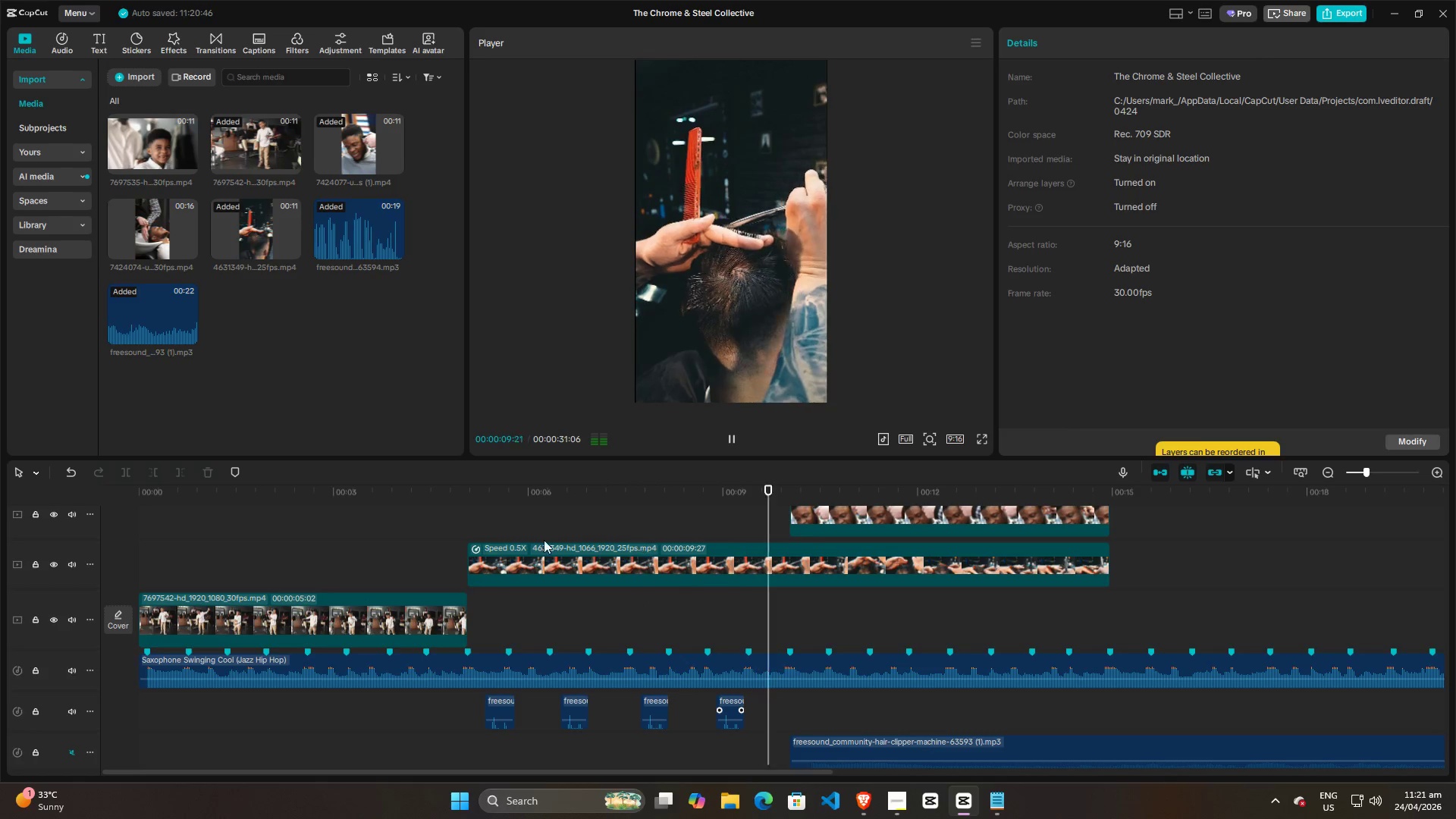 
left_click([471, 524])
 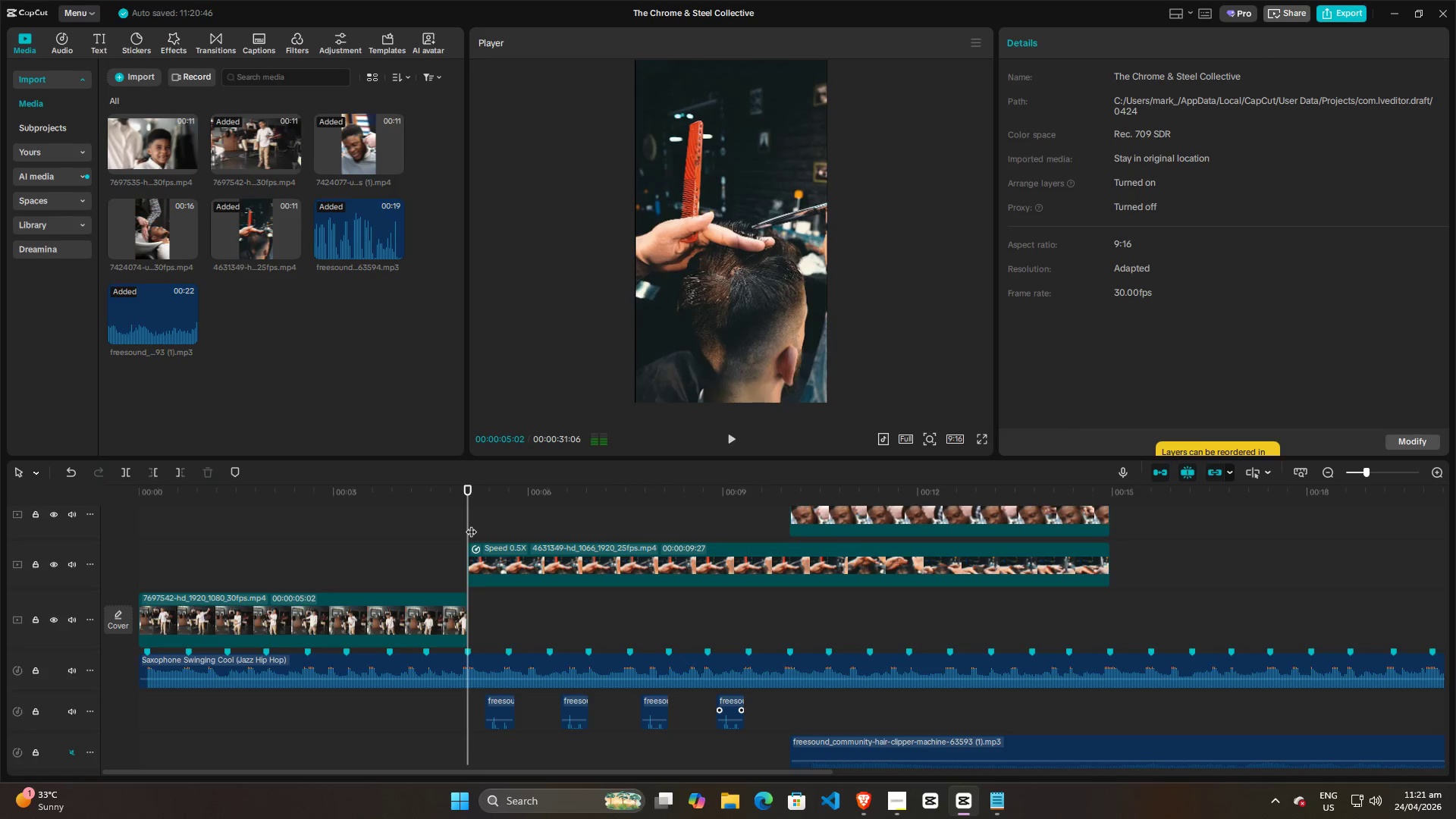 
key(Space)
 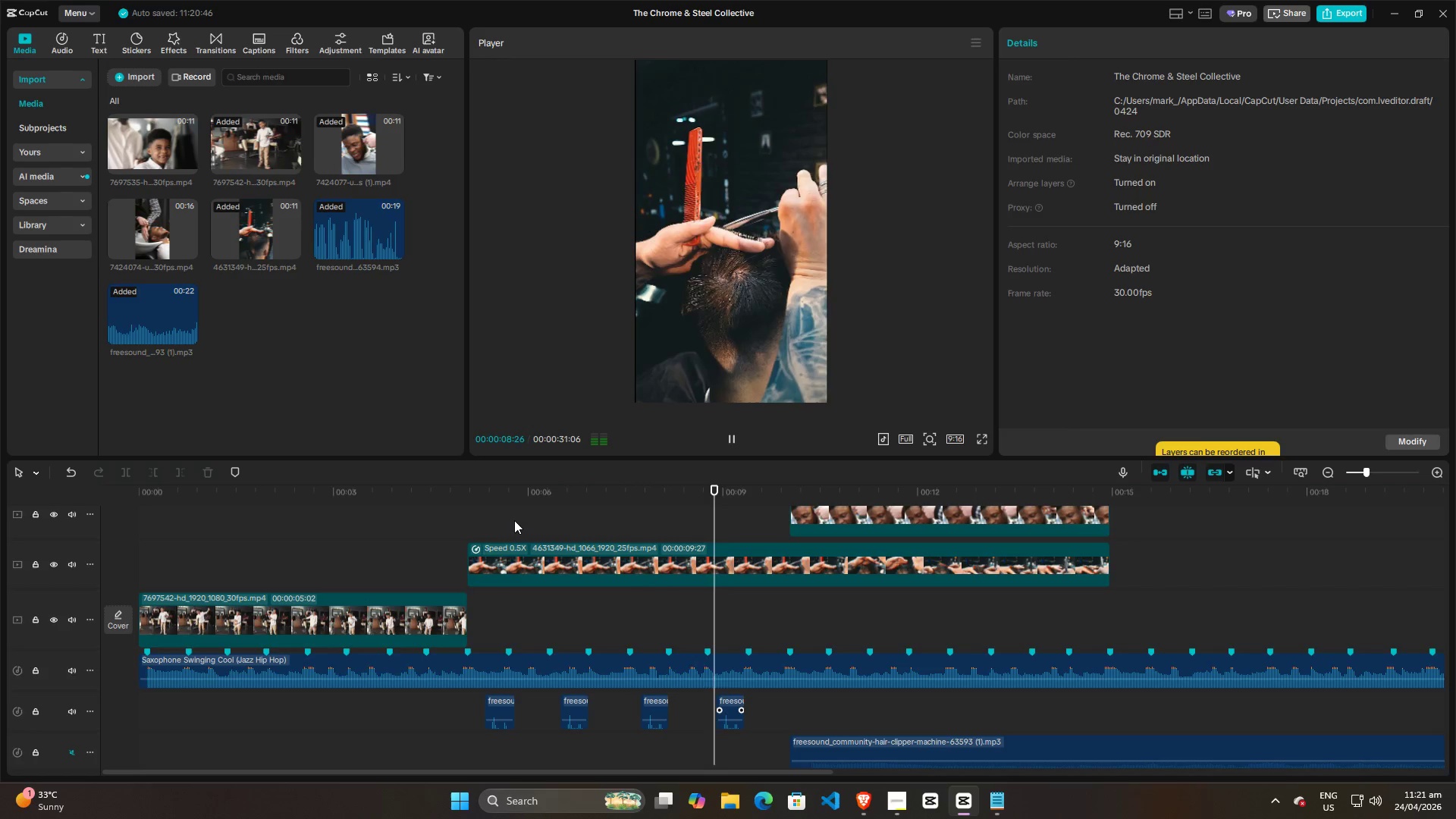 
wait(5.09)
 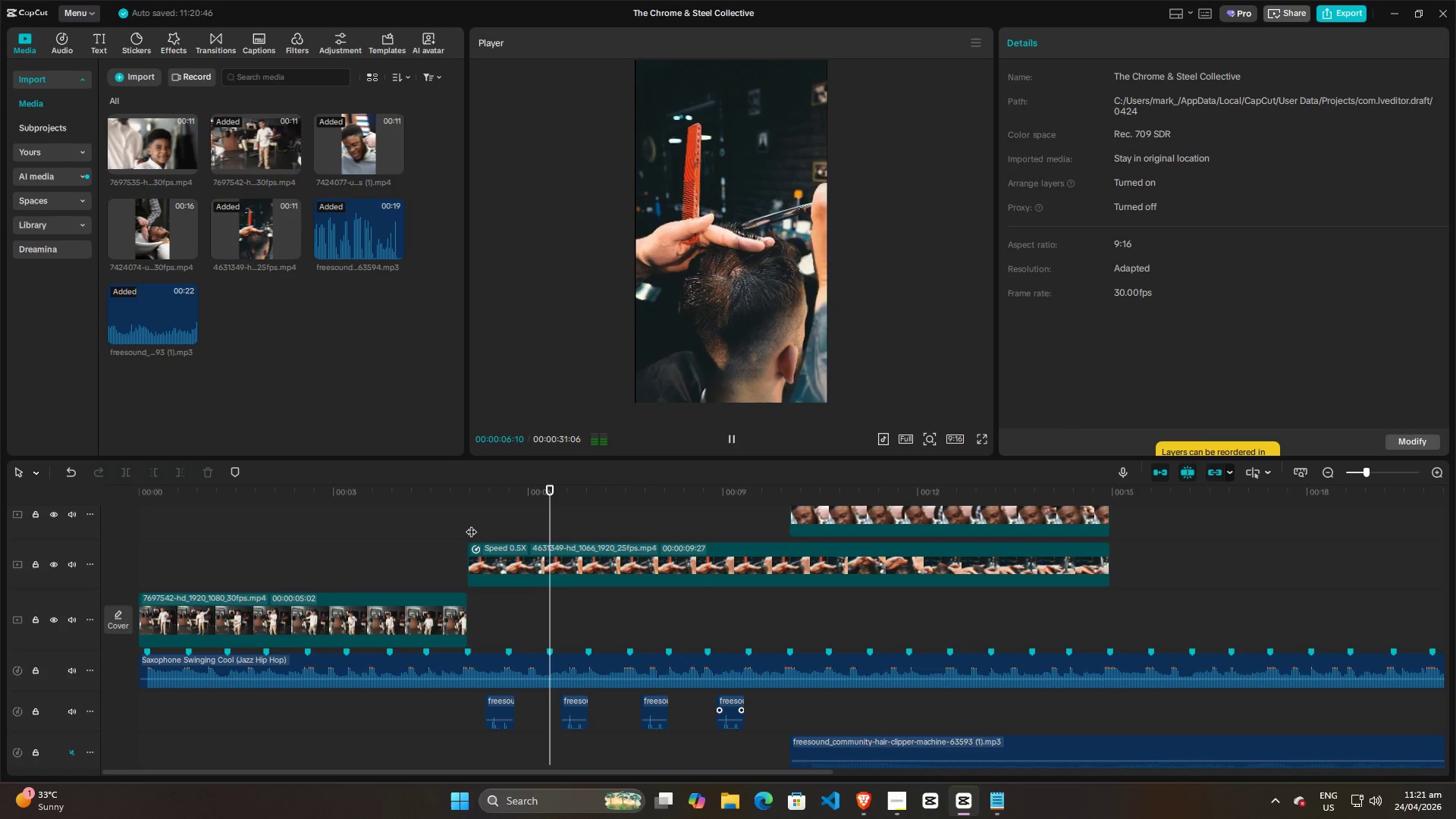 
key(Space)
 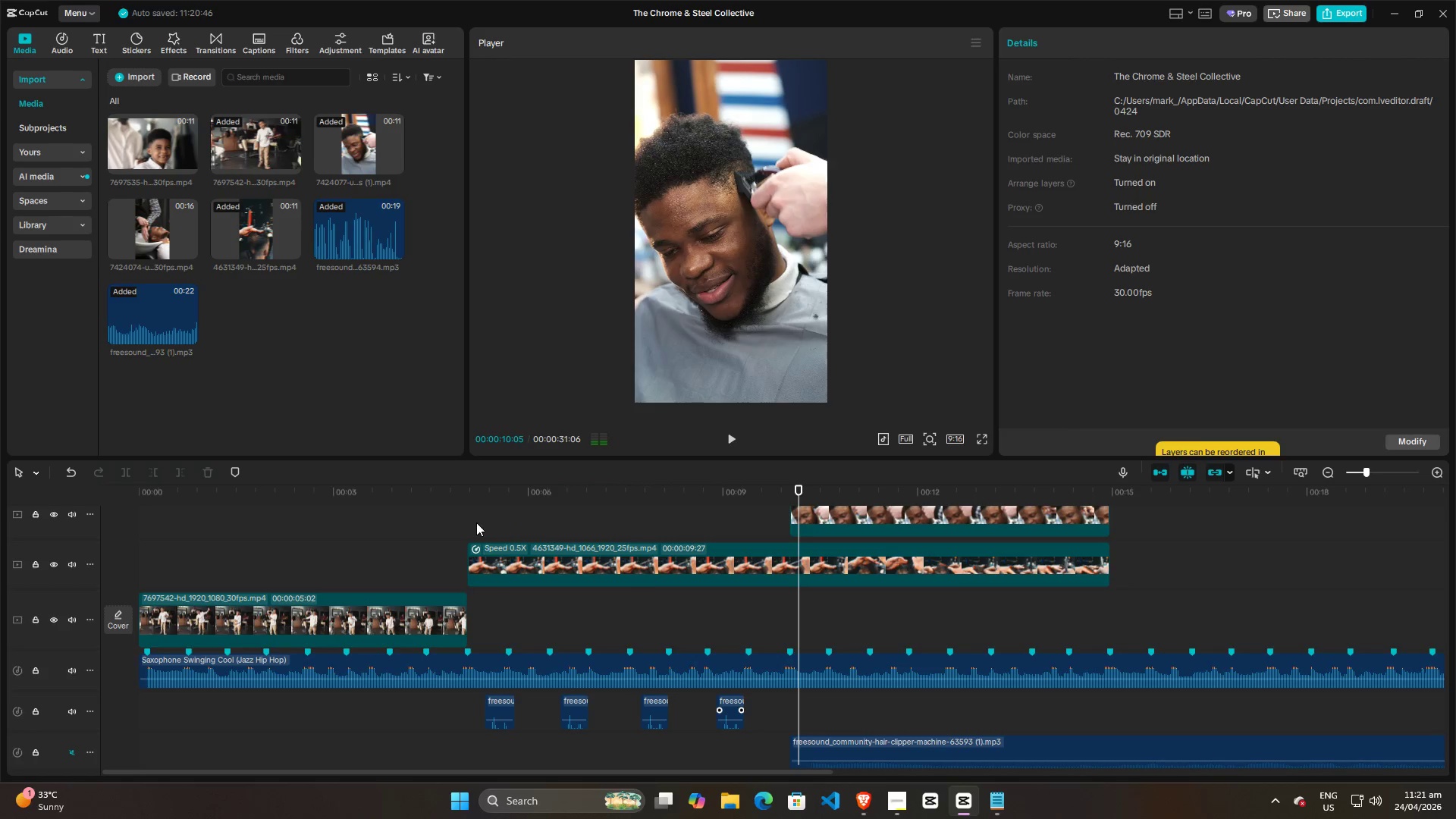 
left_click([476, 522])
 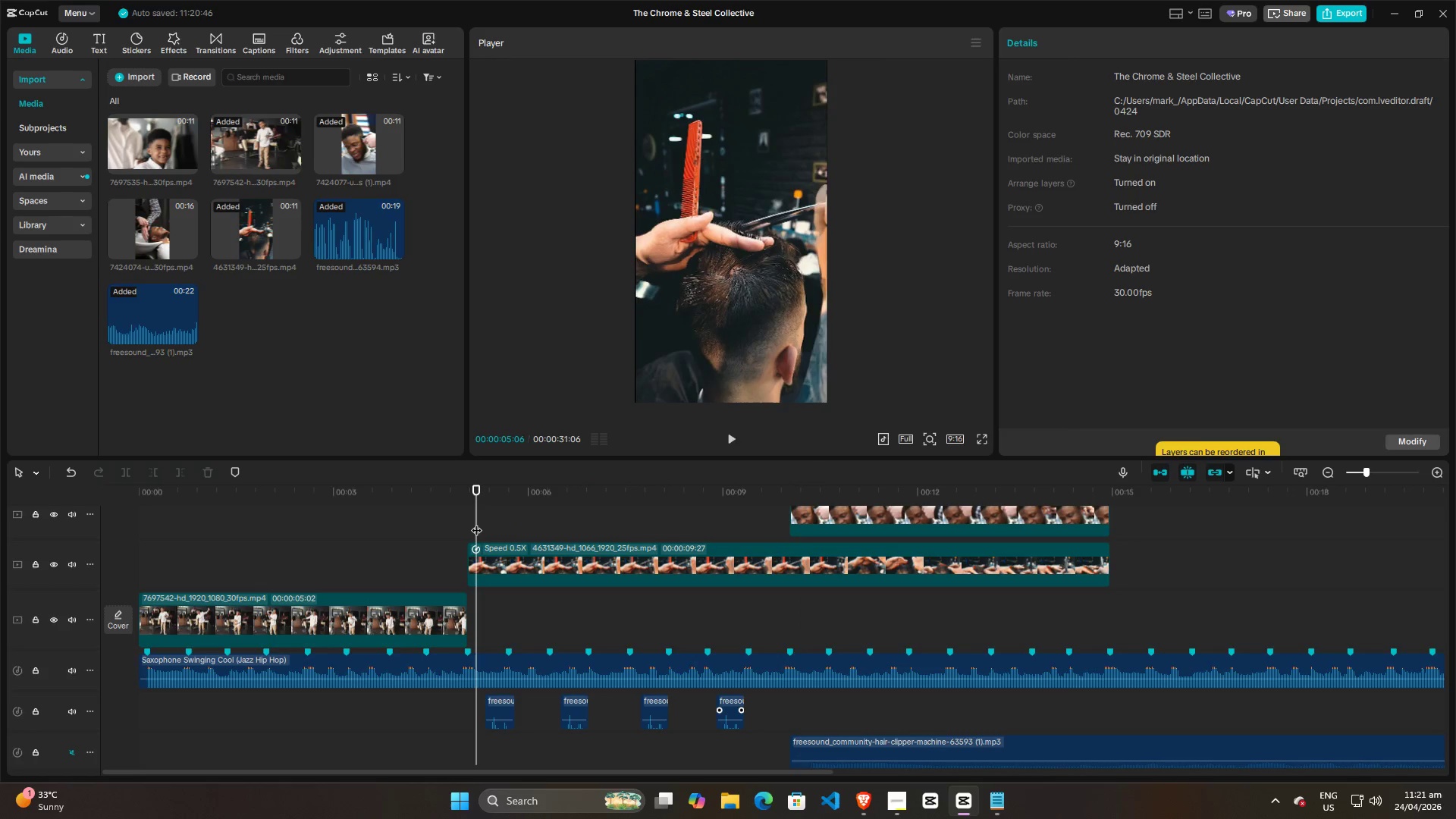 
key(Space)
 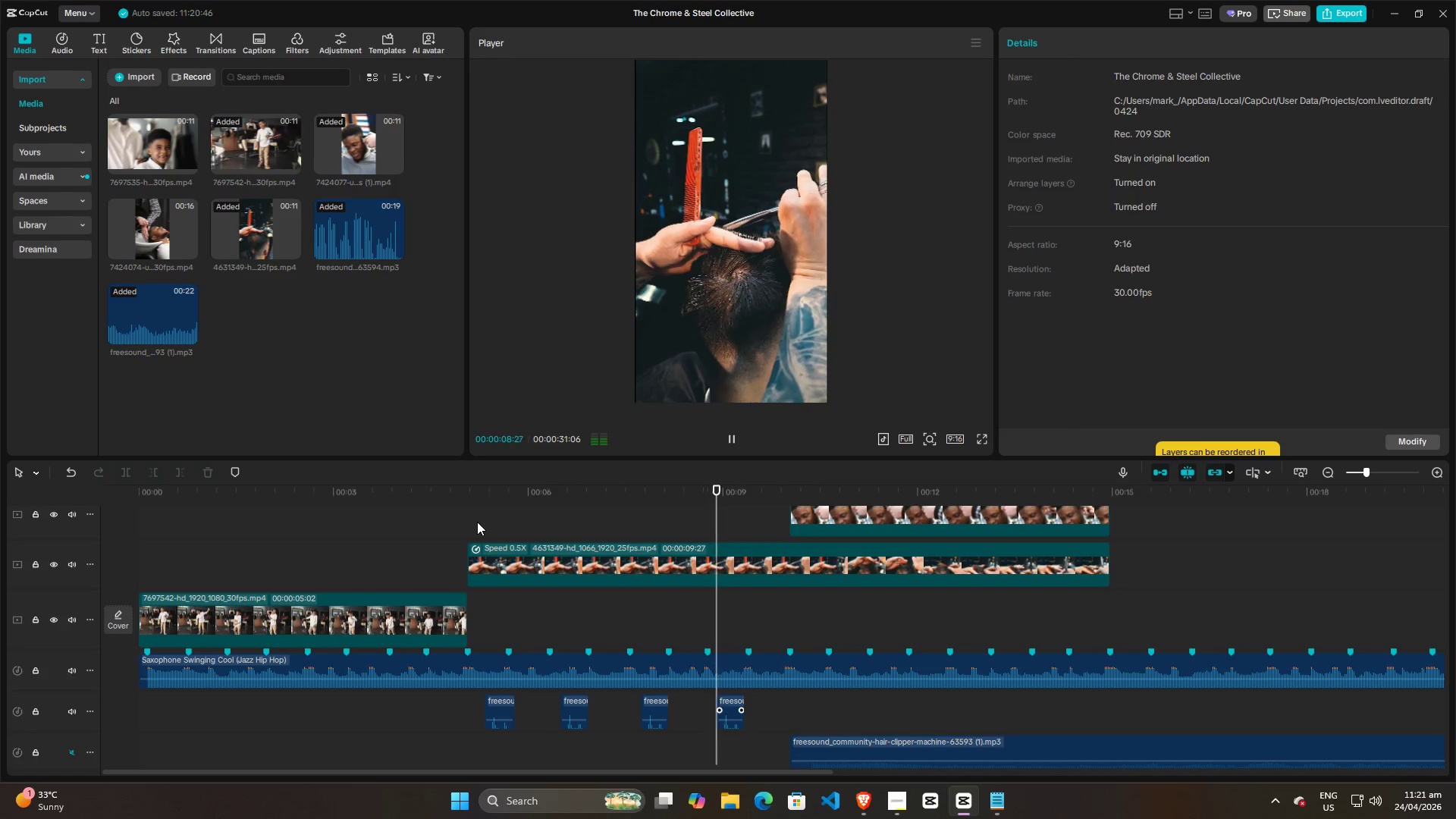 
left_click([477, 522])
 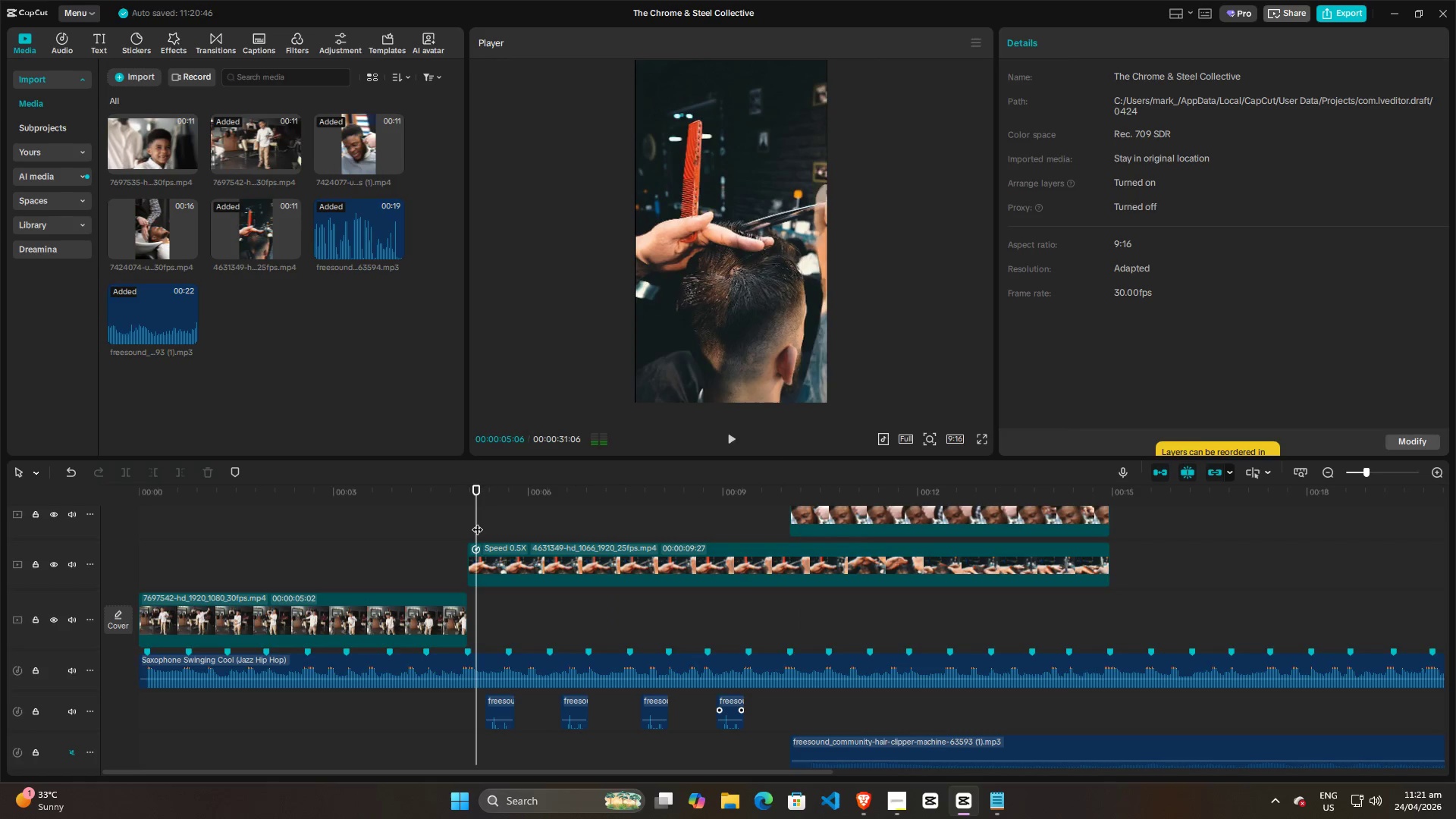 
key(Space)
 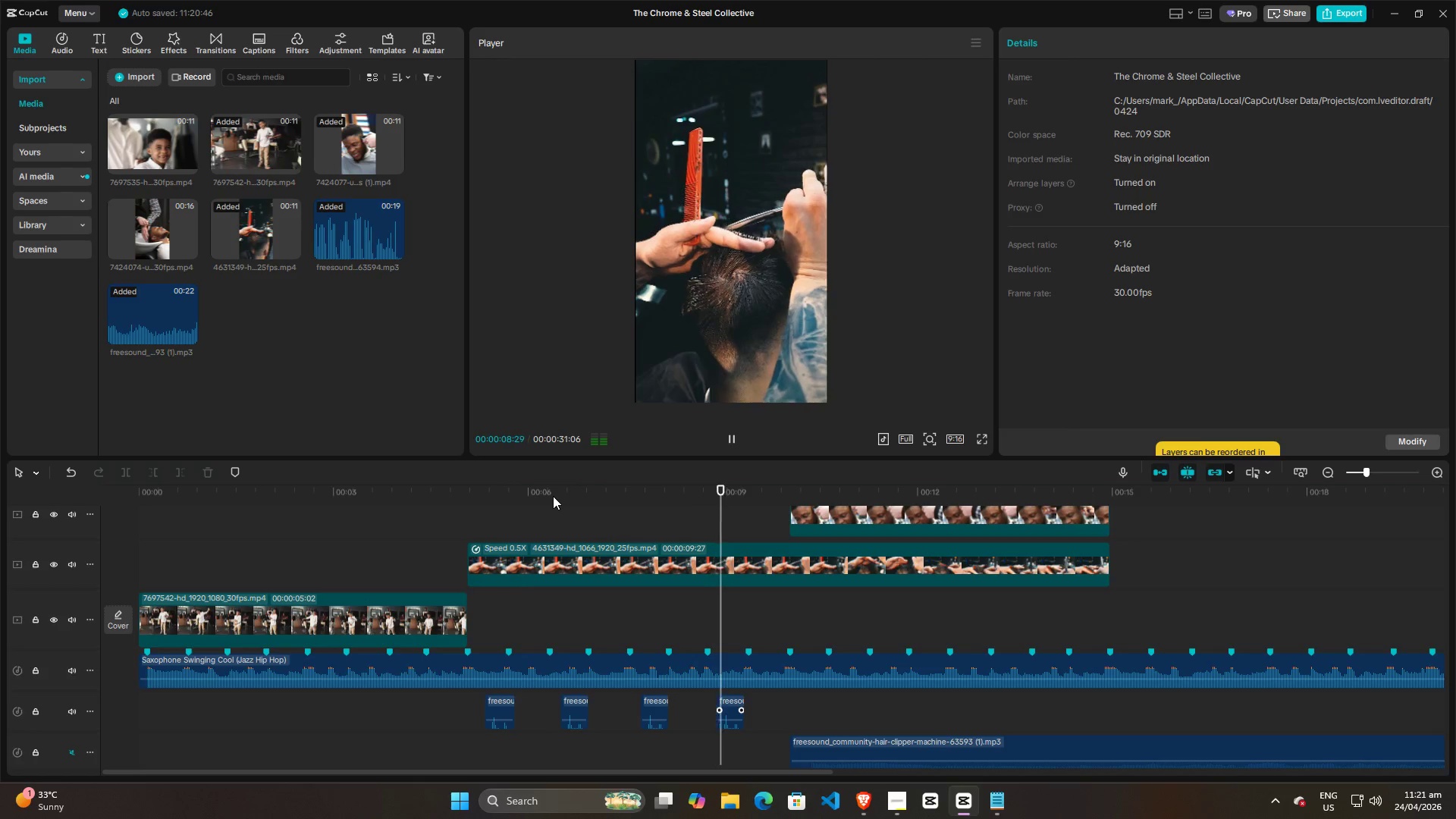 
wait(5.03)
 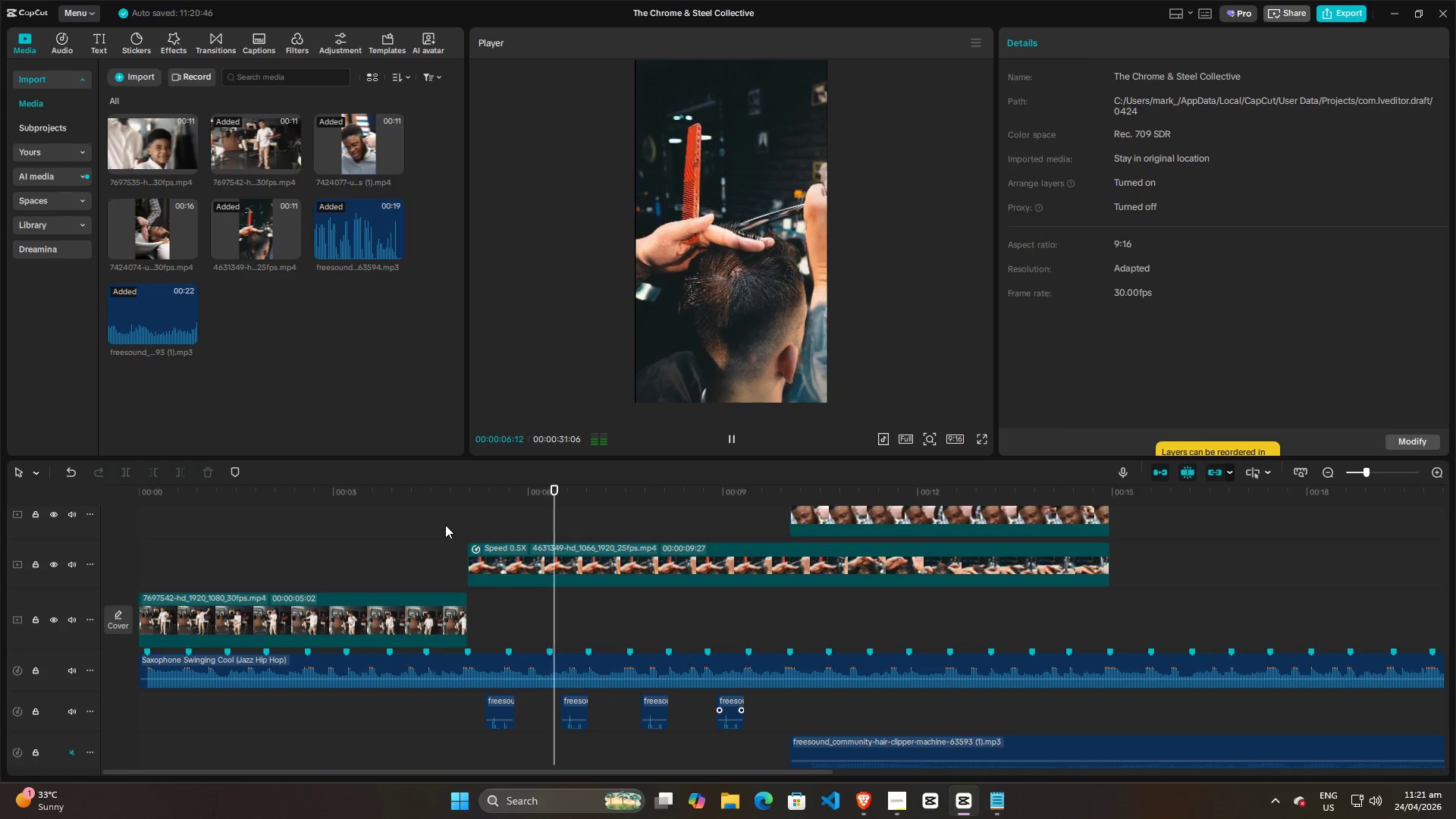 
key(Space)
 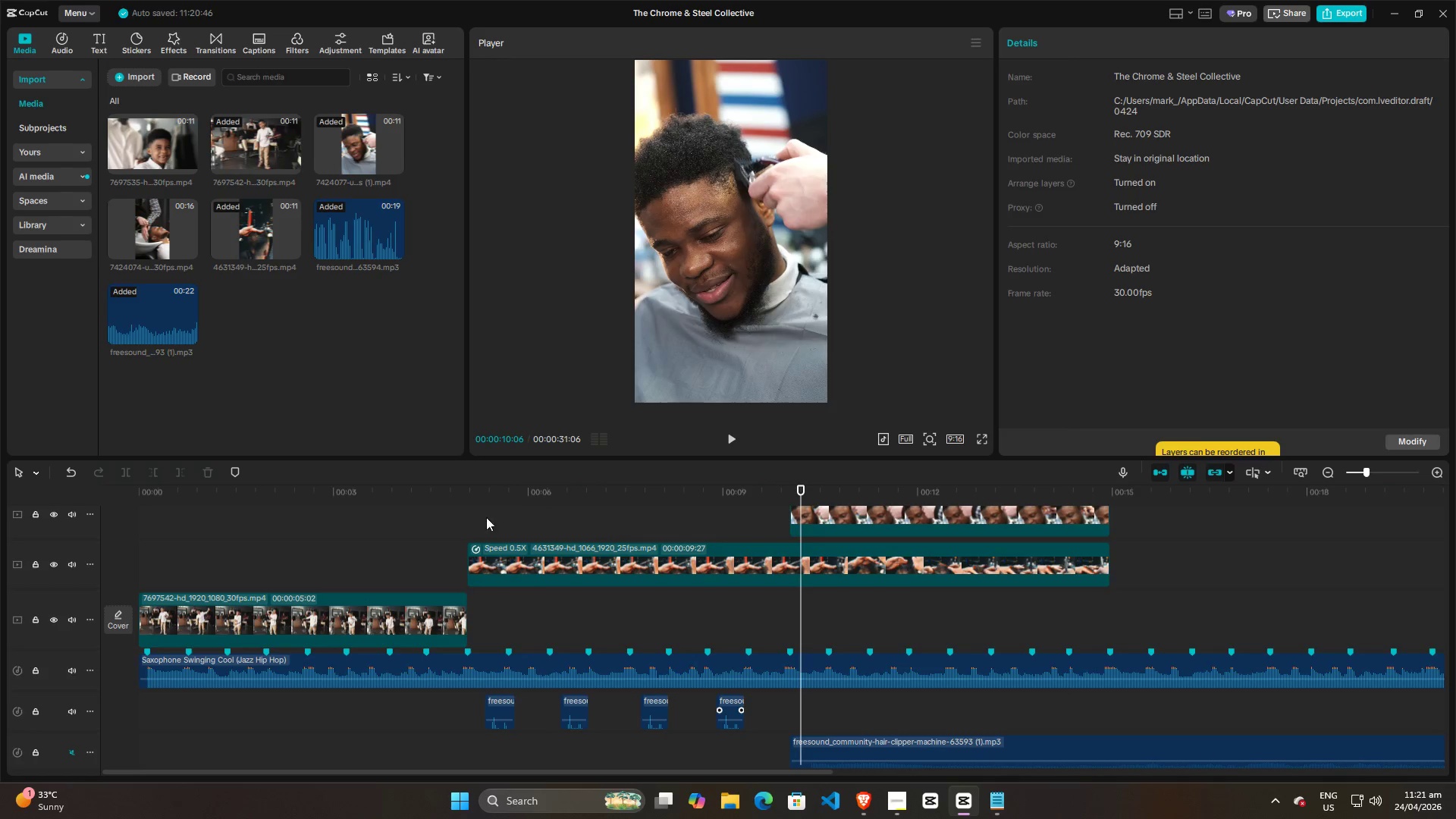 
left_click([469, 521])
 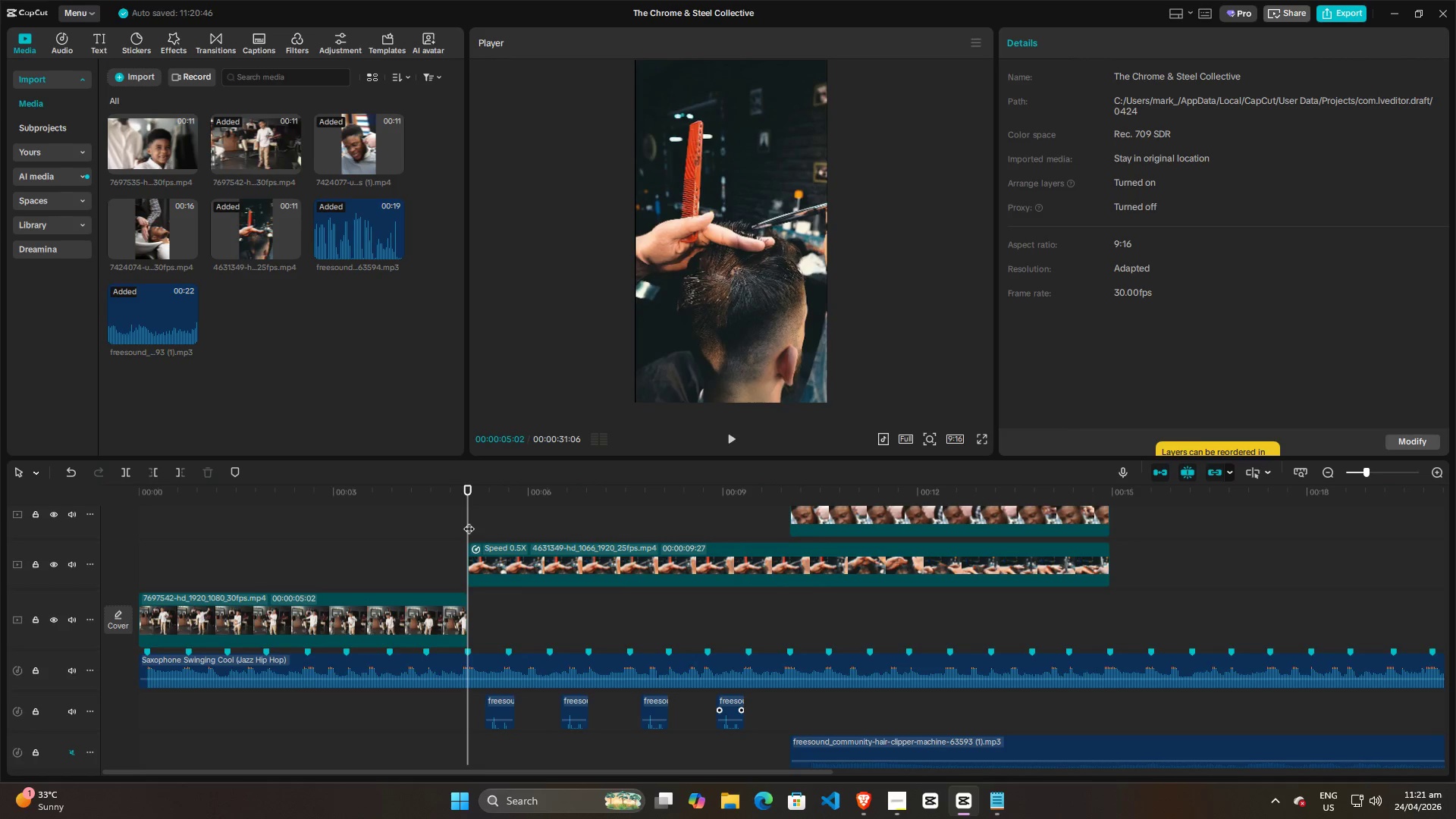 
key(Space)
 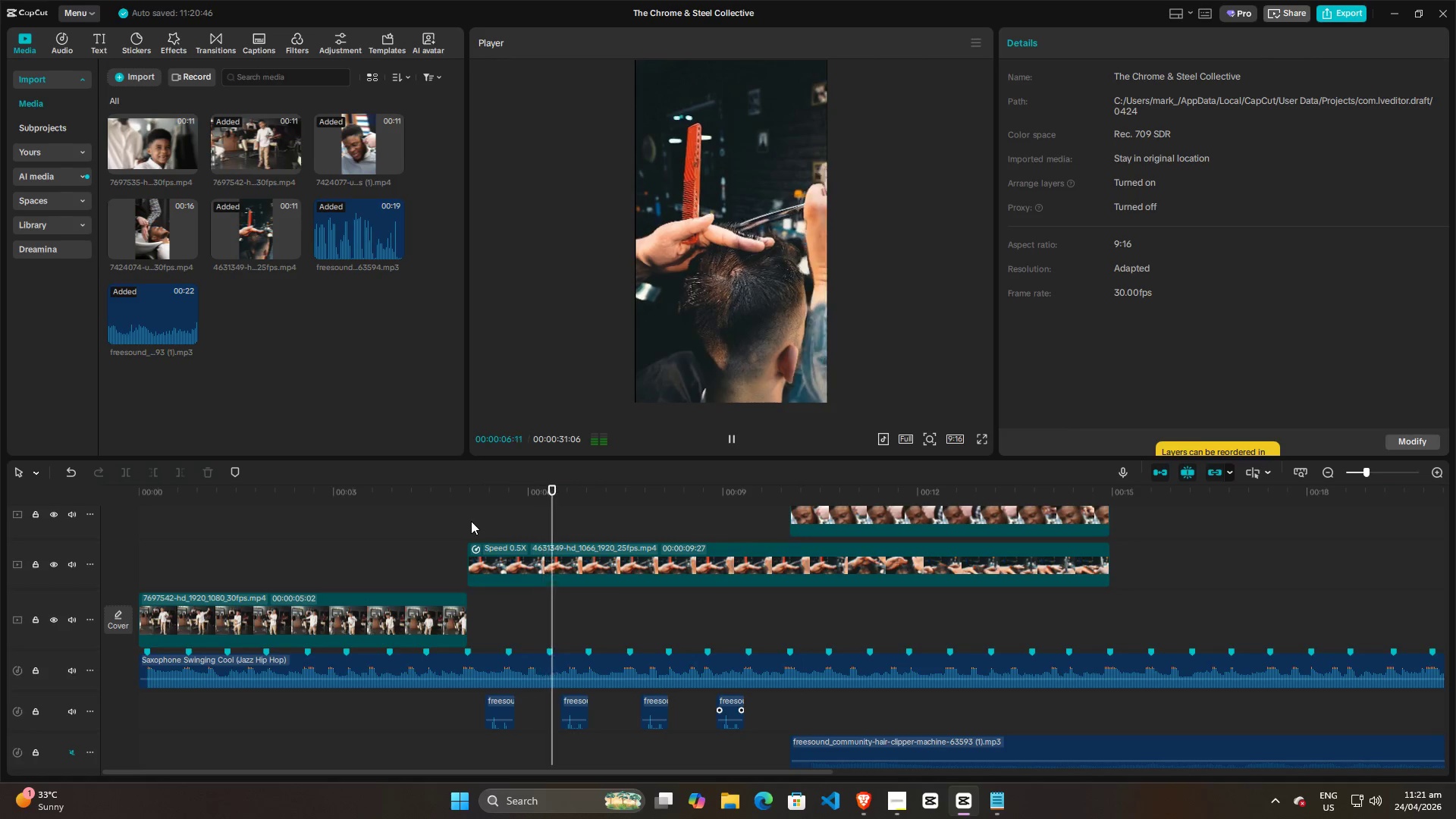 
left_click([396, 531])
 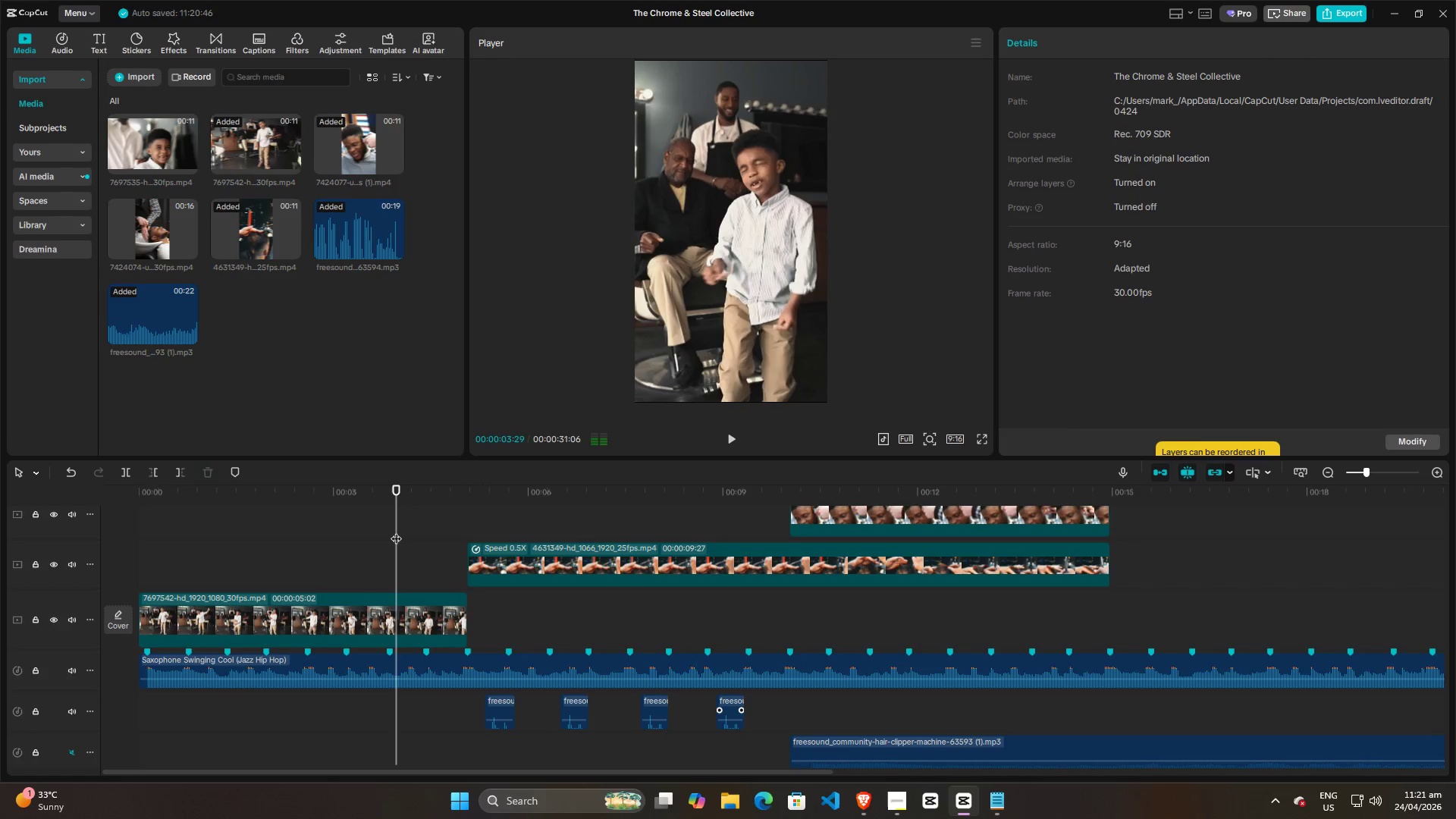 
left_click_drag(start_coordinate=[396, 531], to_coordinate=[49, 560])
 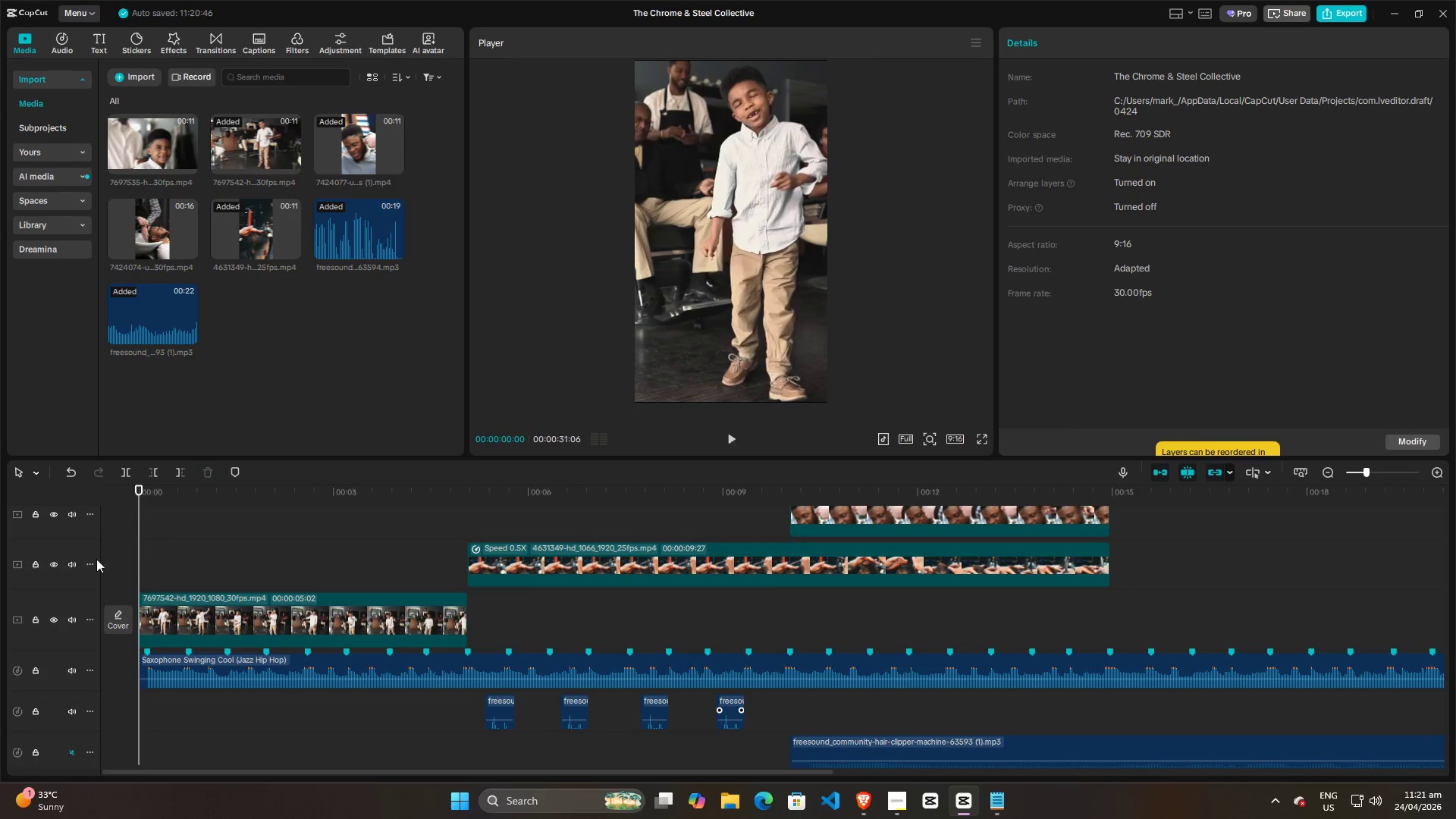 
key(Space)
 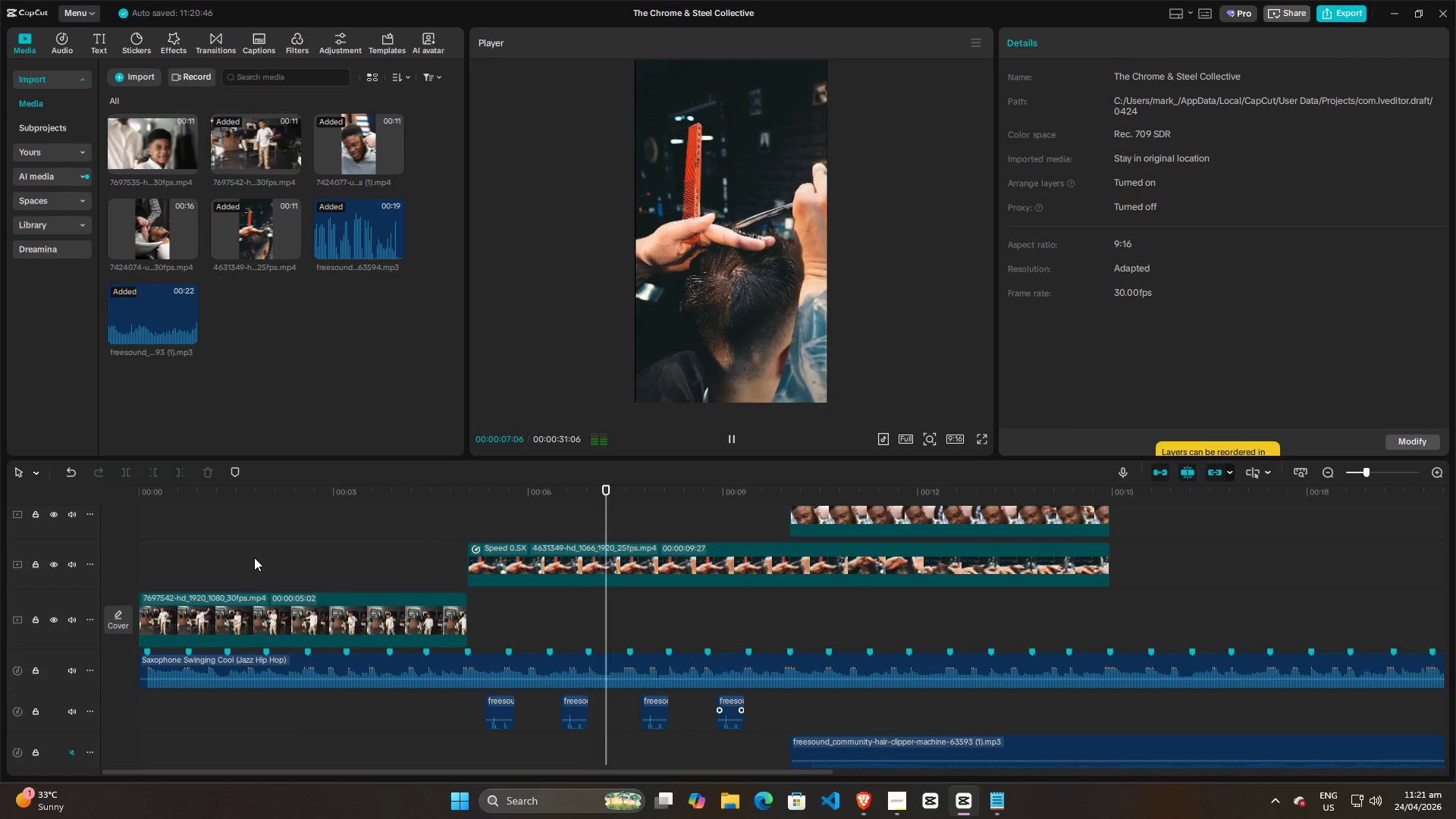 
wait(12.22)
 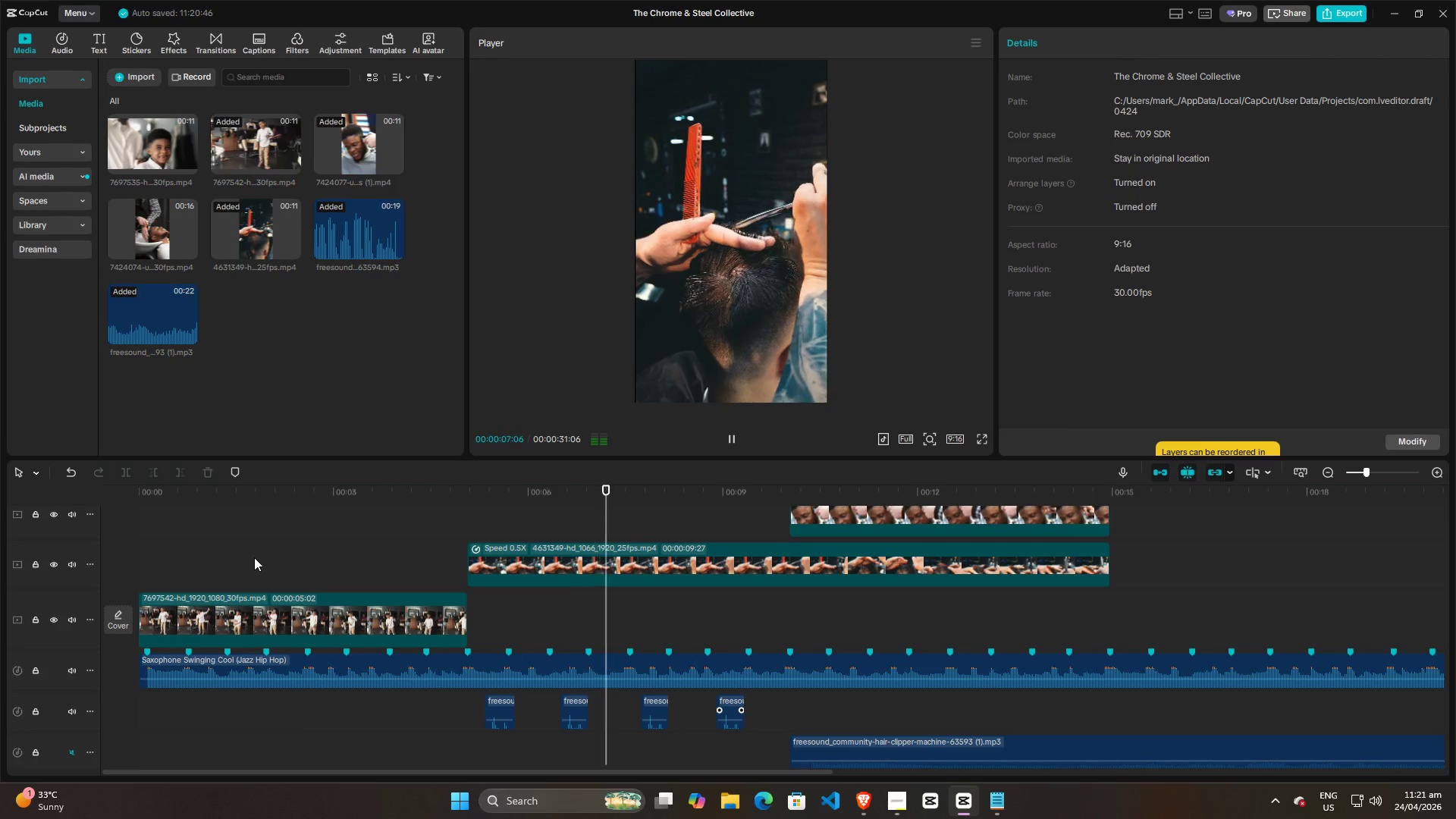 
key(Space)
 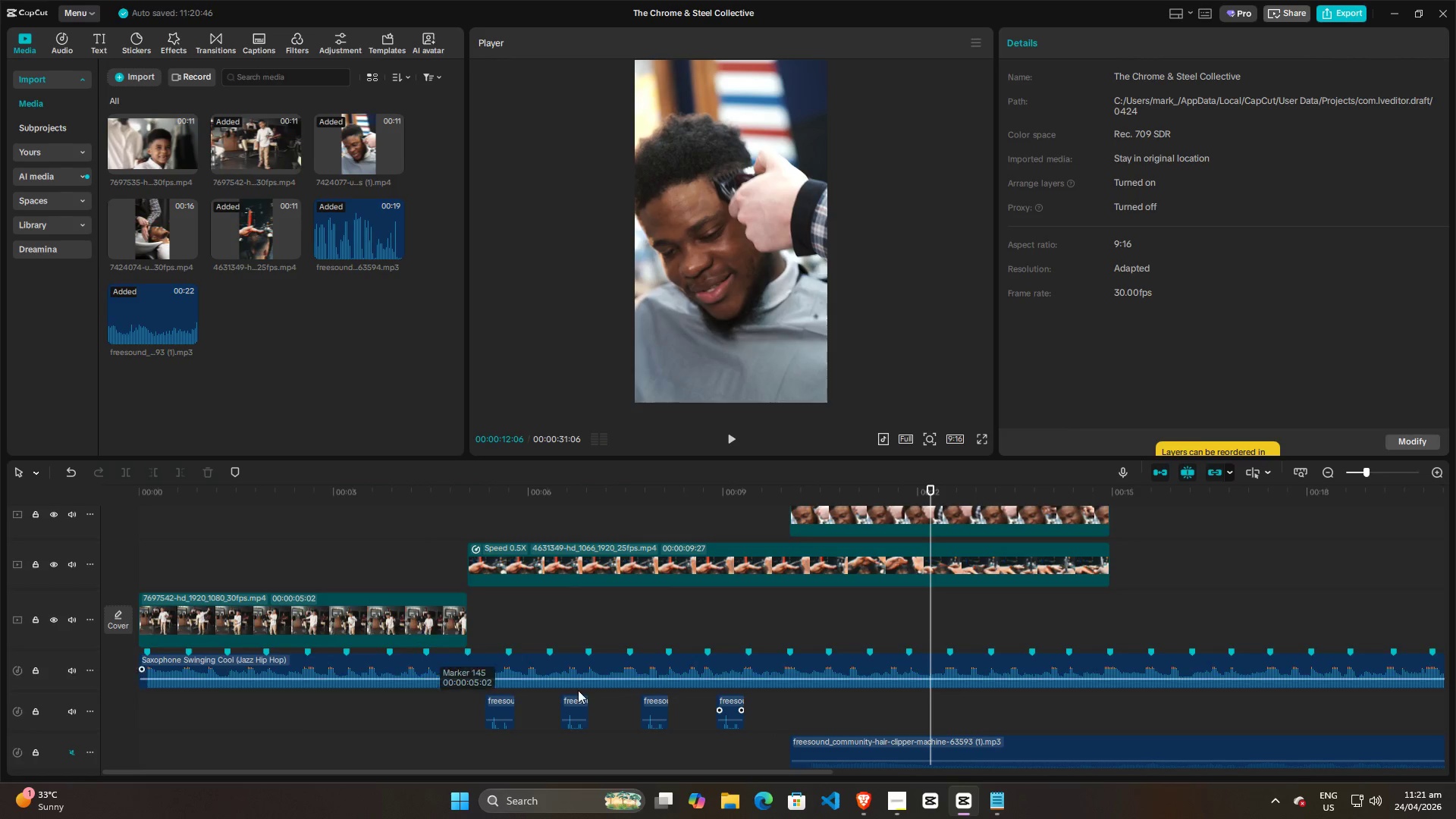 
scroll: coordinate [731, 648], scroll_direction: up, amount: 4.0
 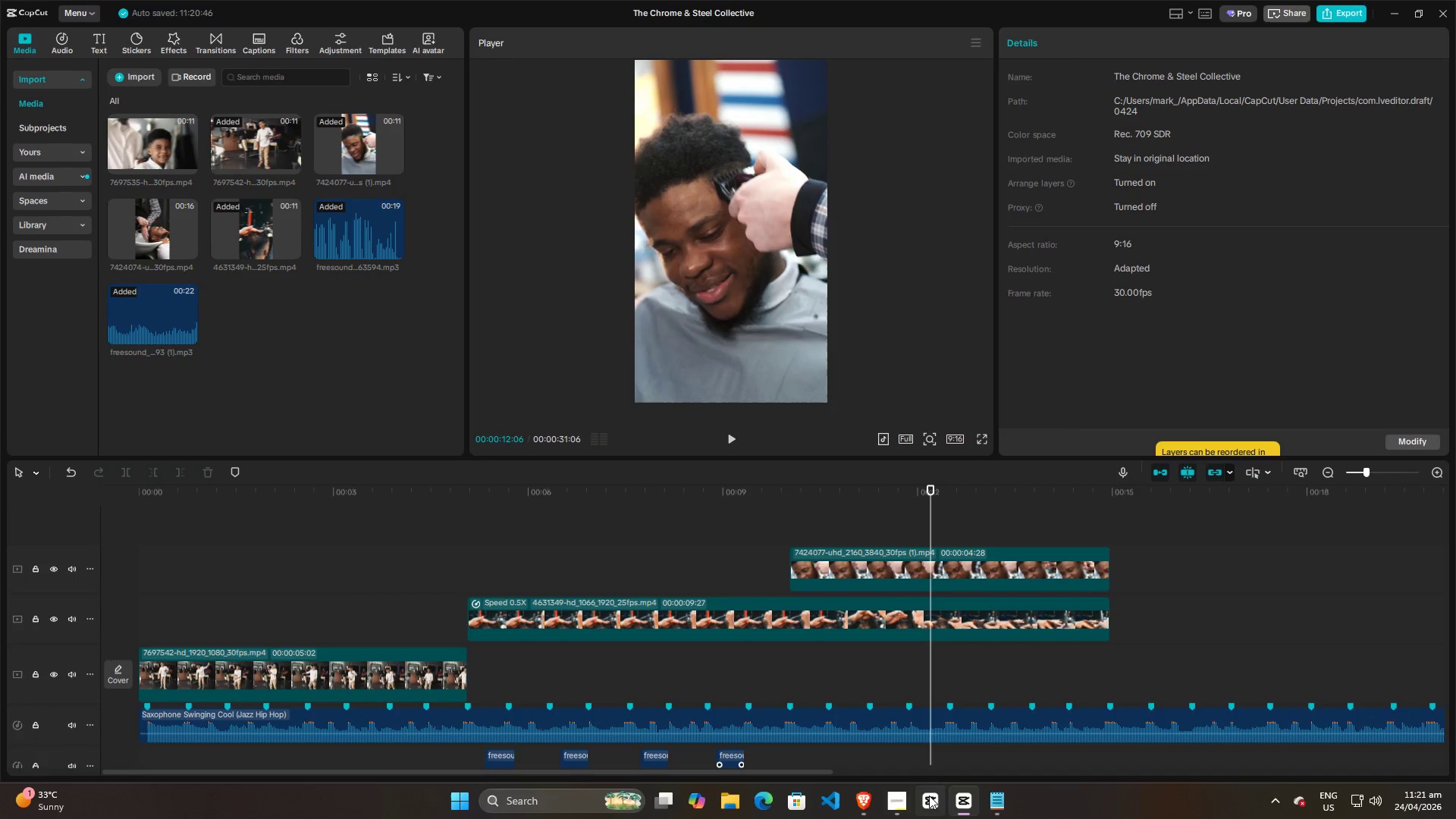 
left_click([892, 799])